 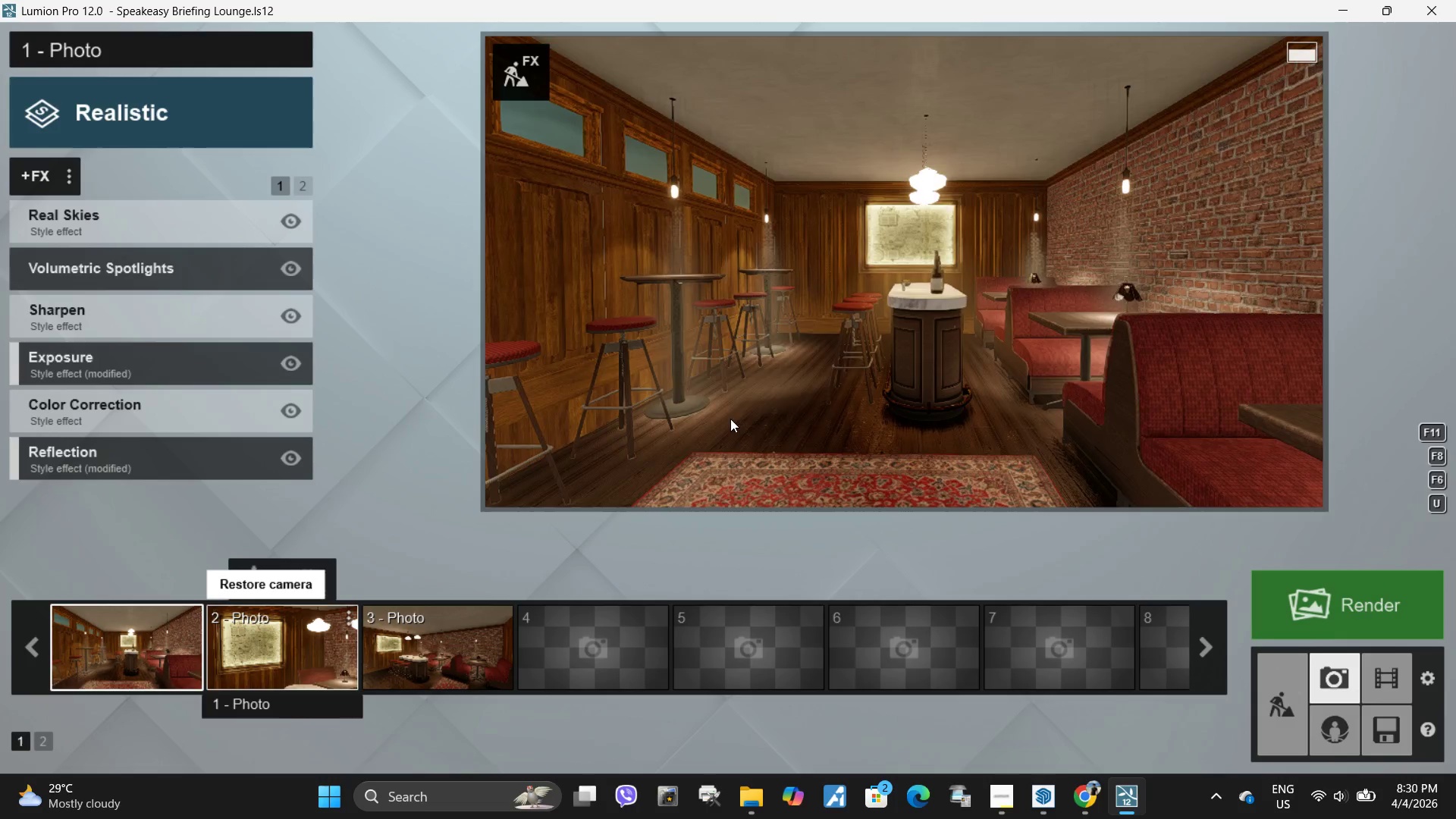 
mouse_move([837, 340])
 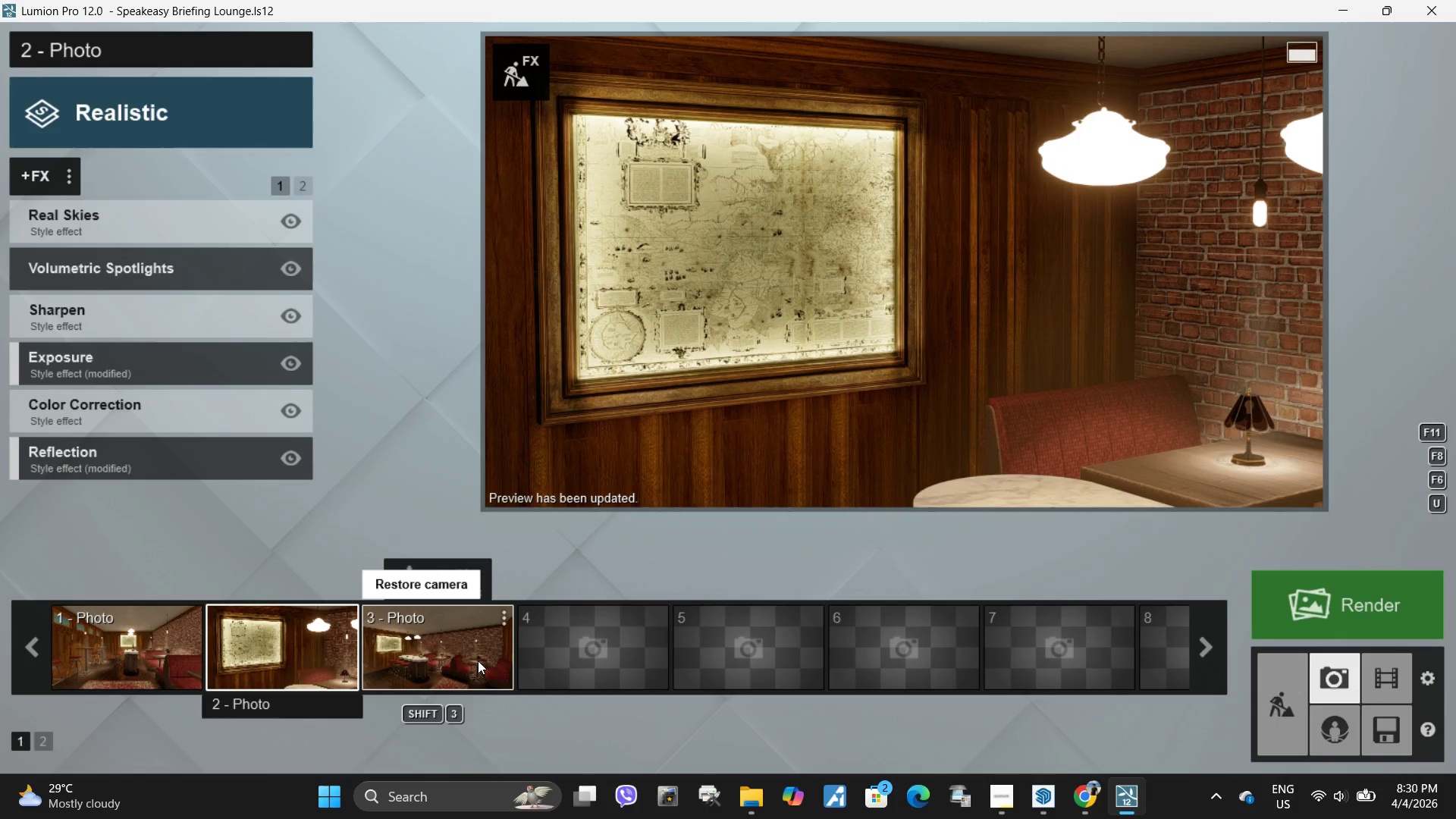 
left_click([473, 656])
 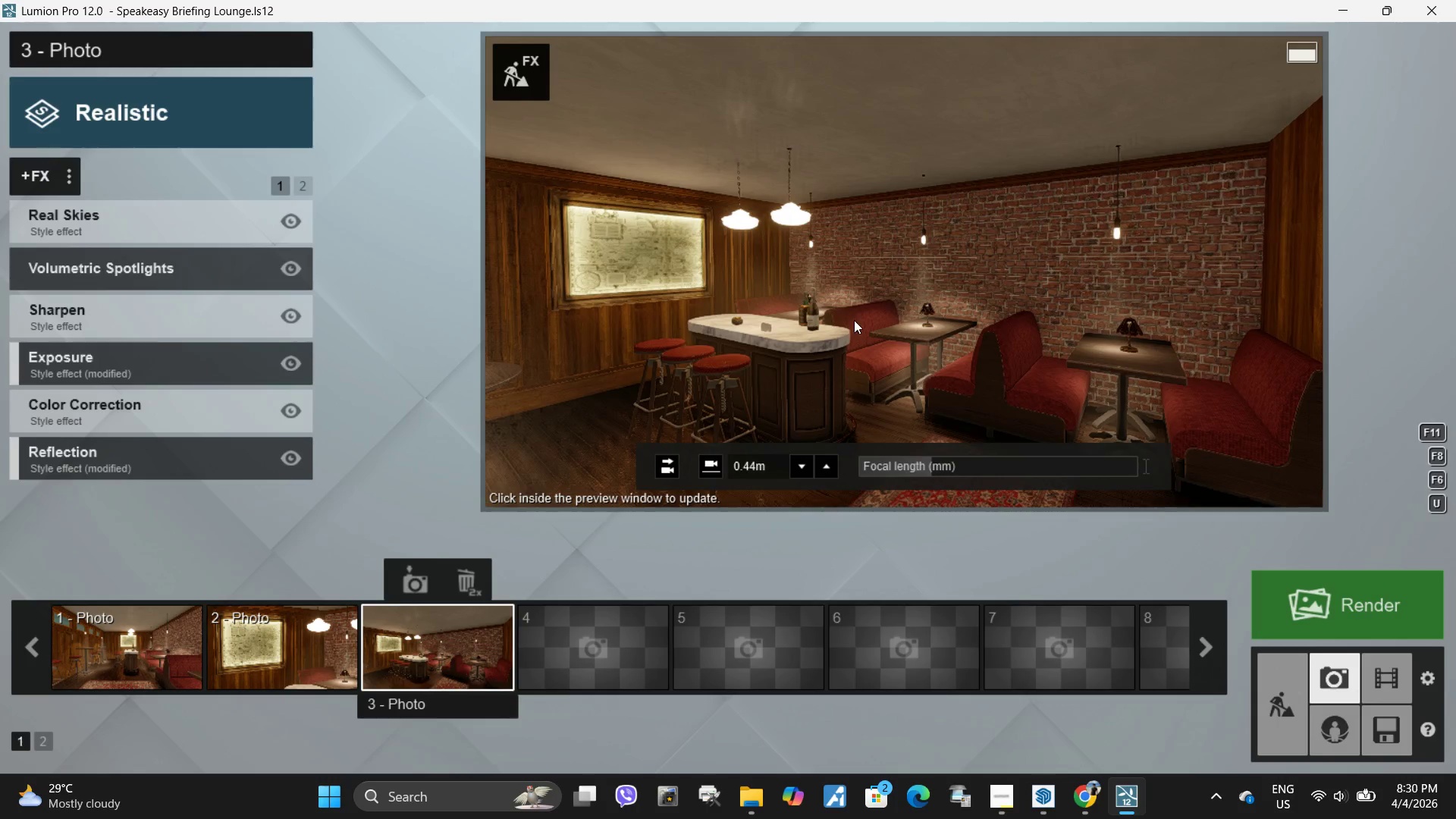 
left_click([807, 347])
 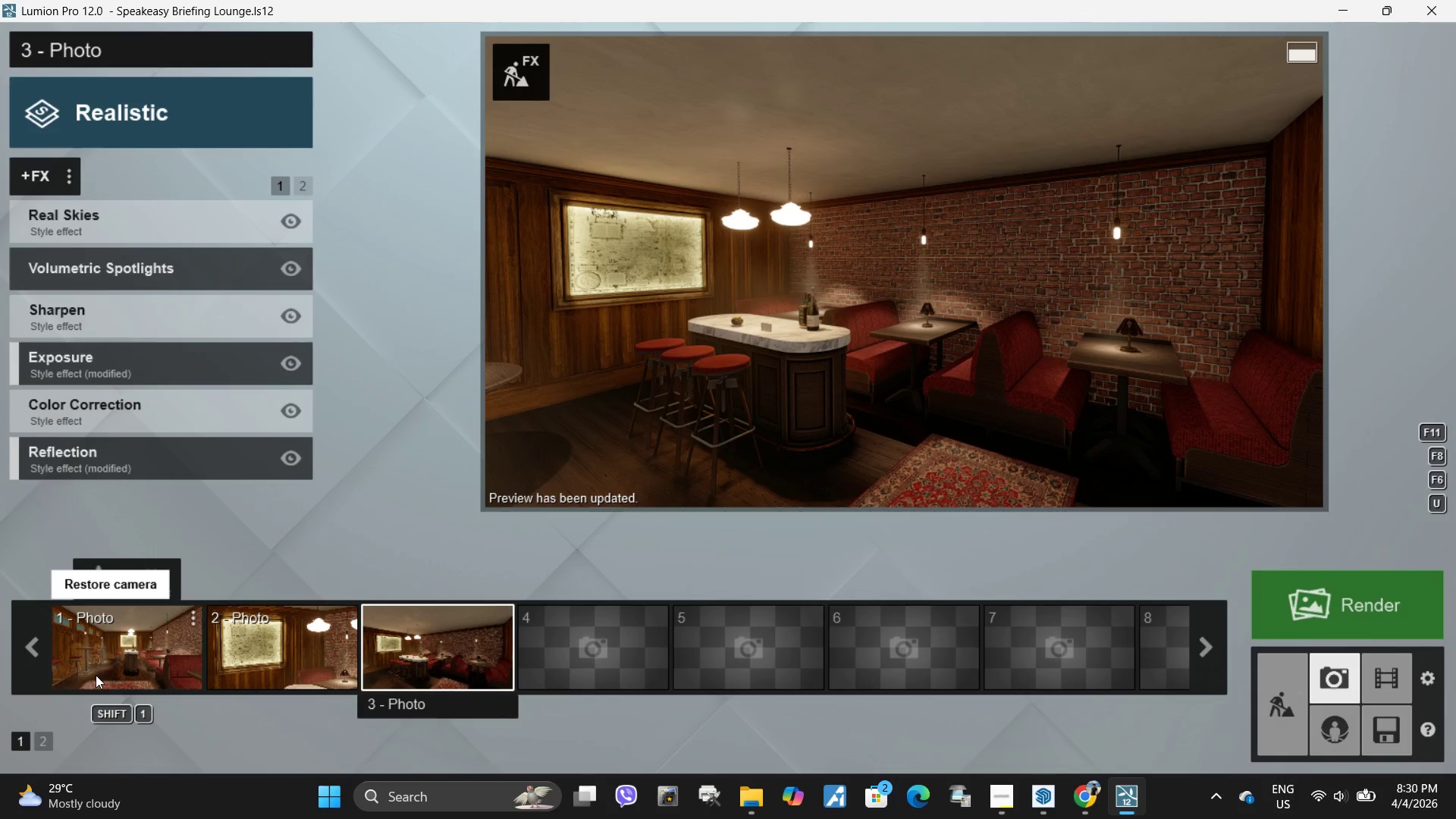 
left_click([121, 632])
 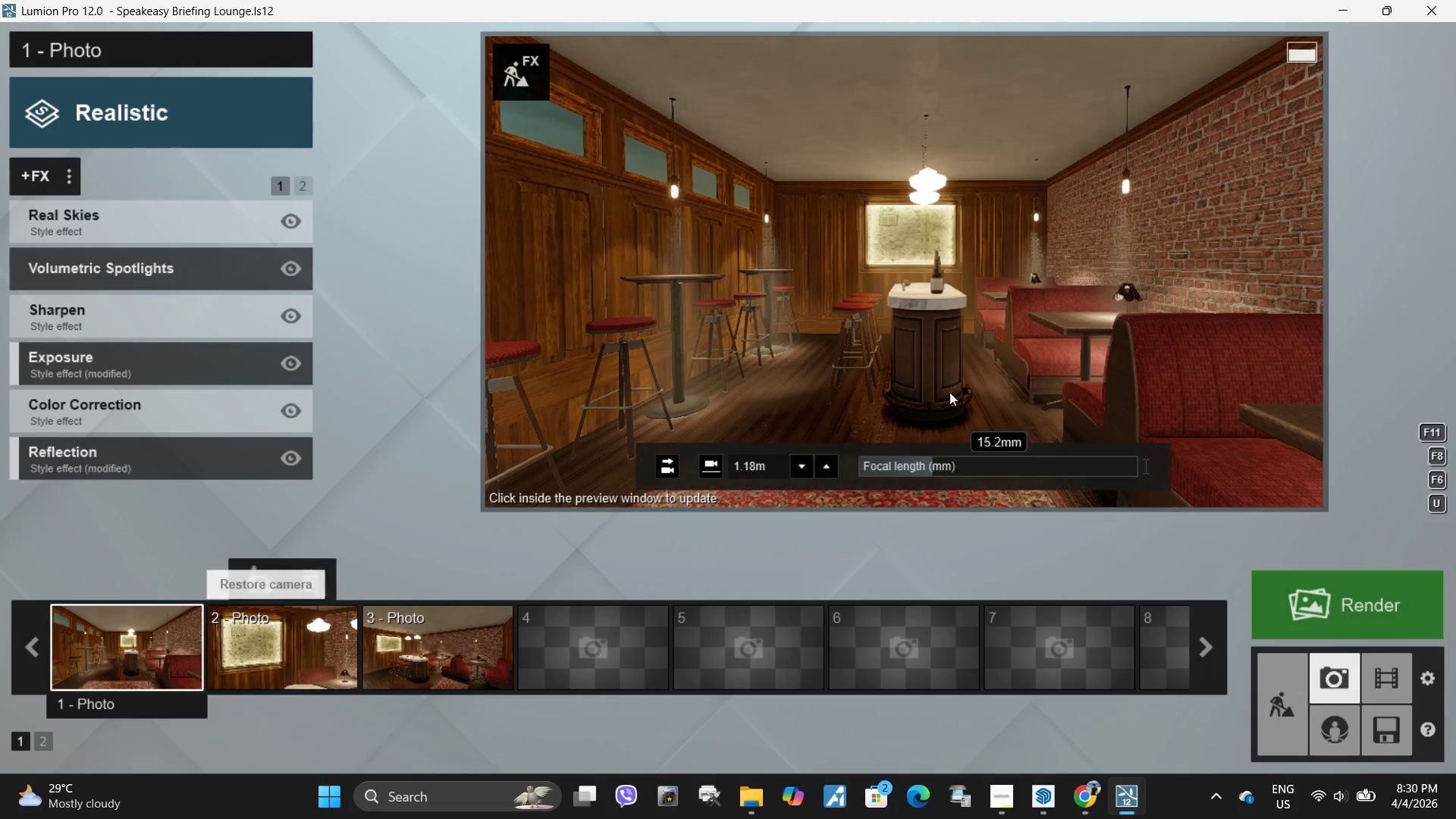 
left_click([1075, 349])
 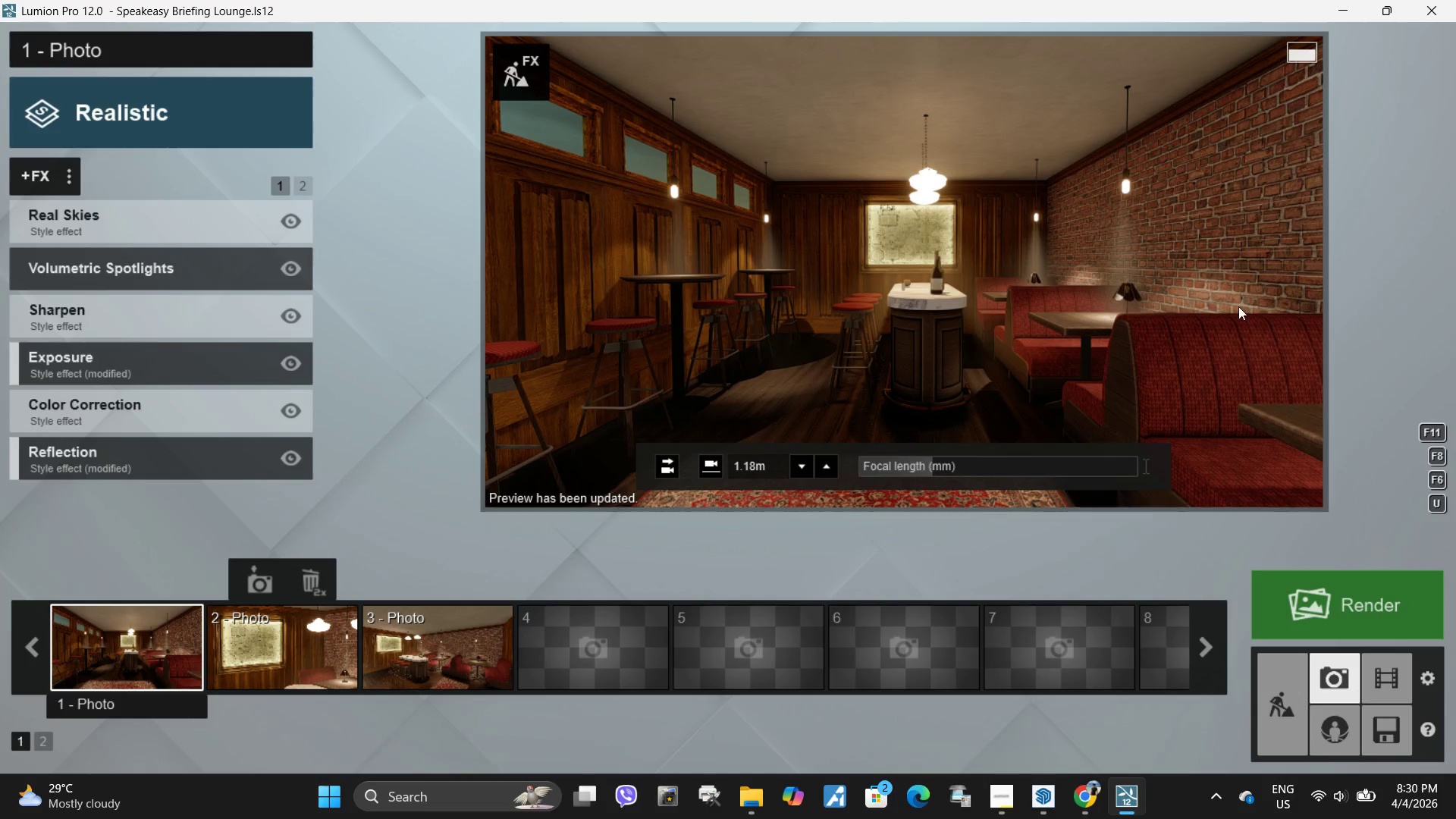 
left_click([1398, 729])
 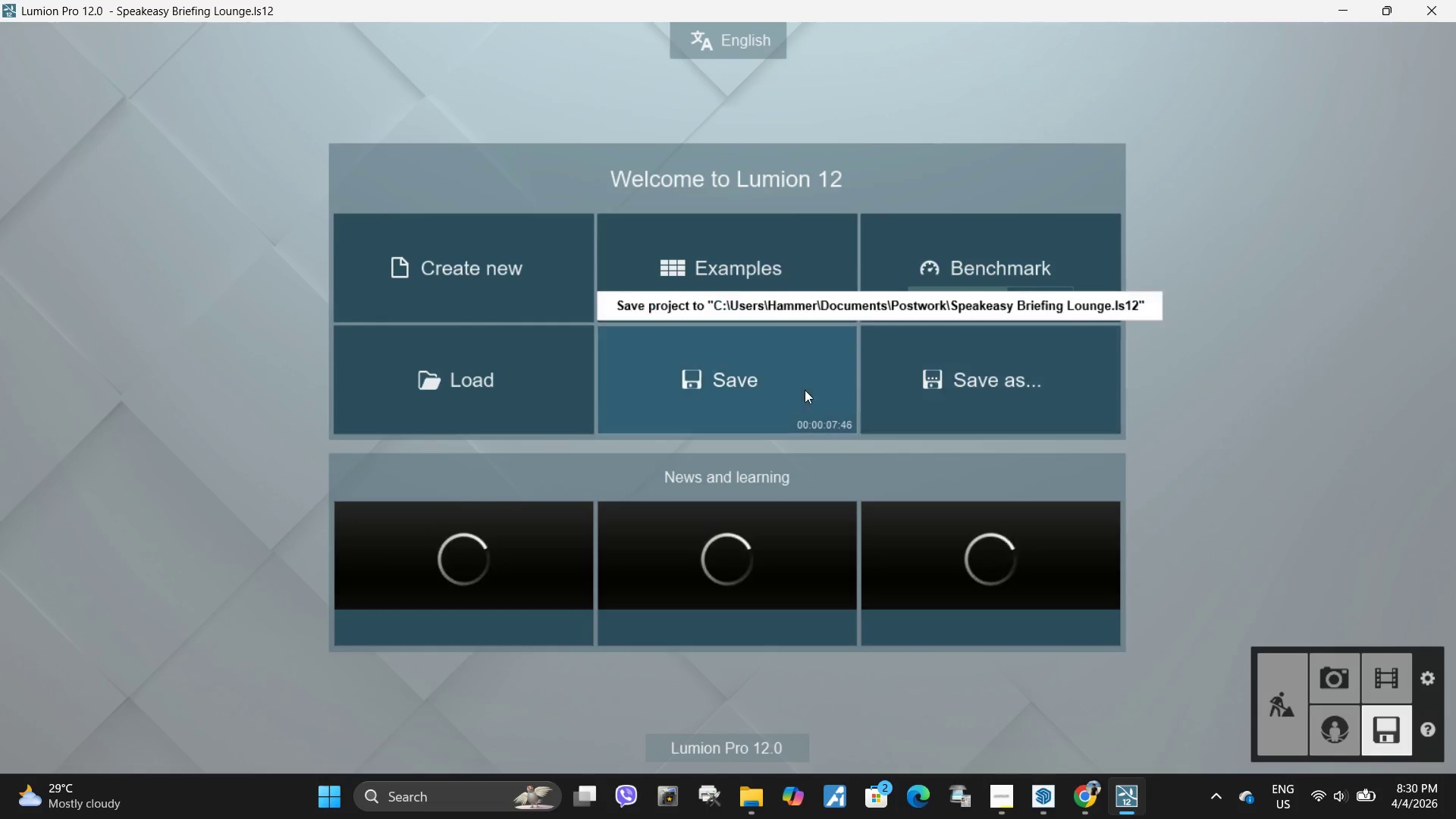 
left_click([806, 389])
 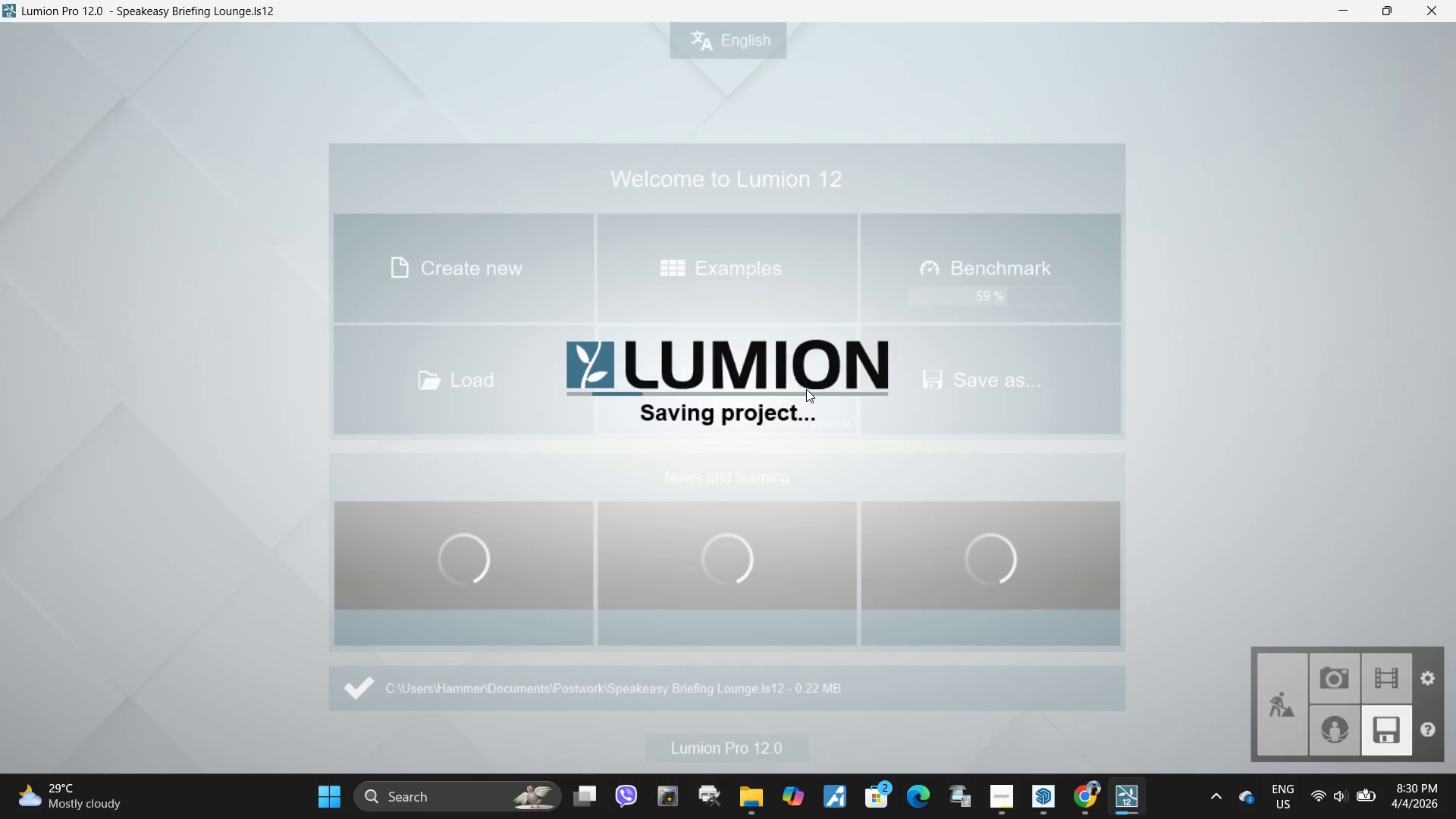 
wait(9.91)
 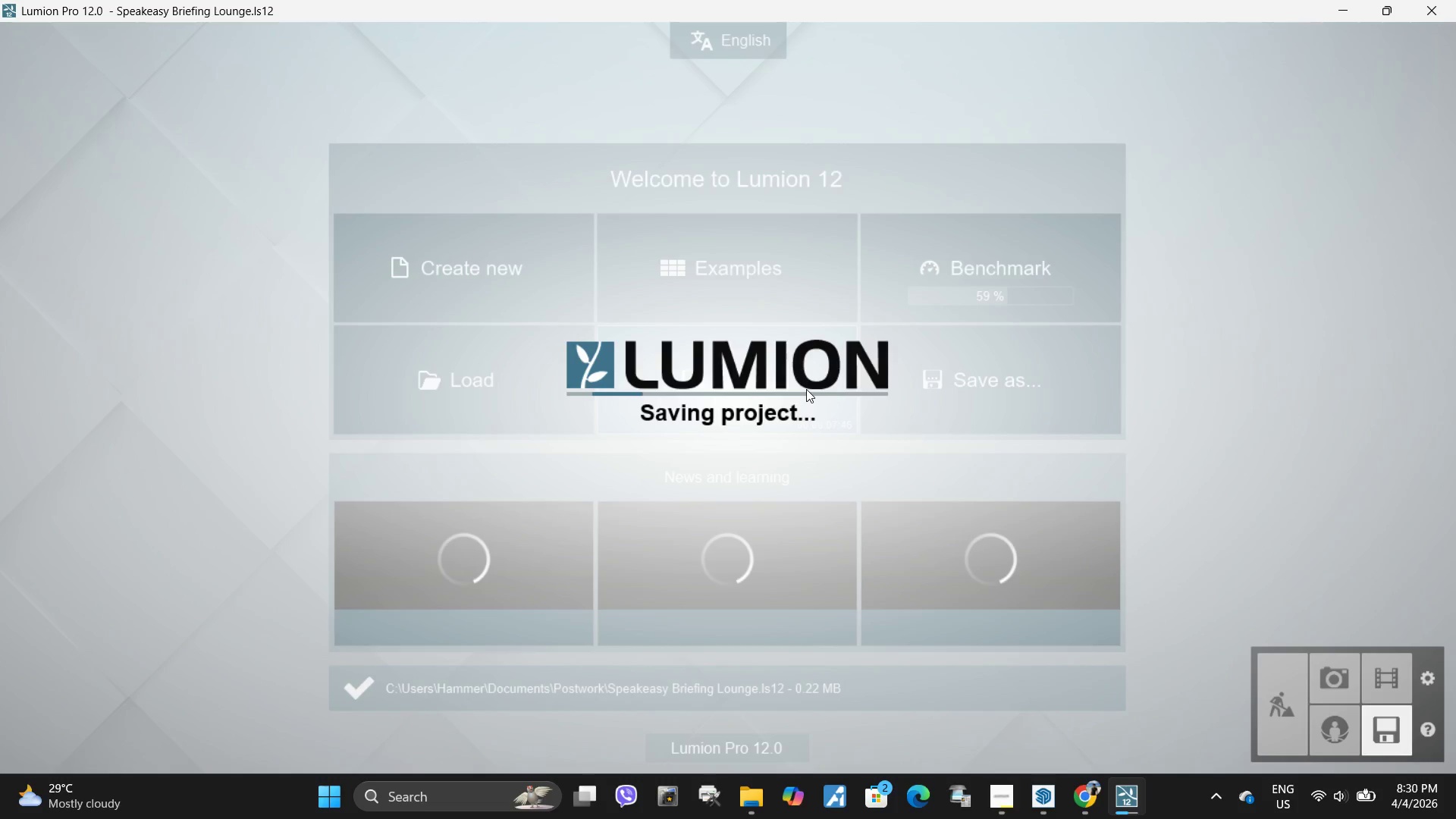 
left_click([1272, 681])
 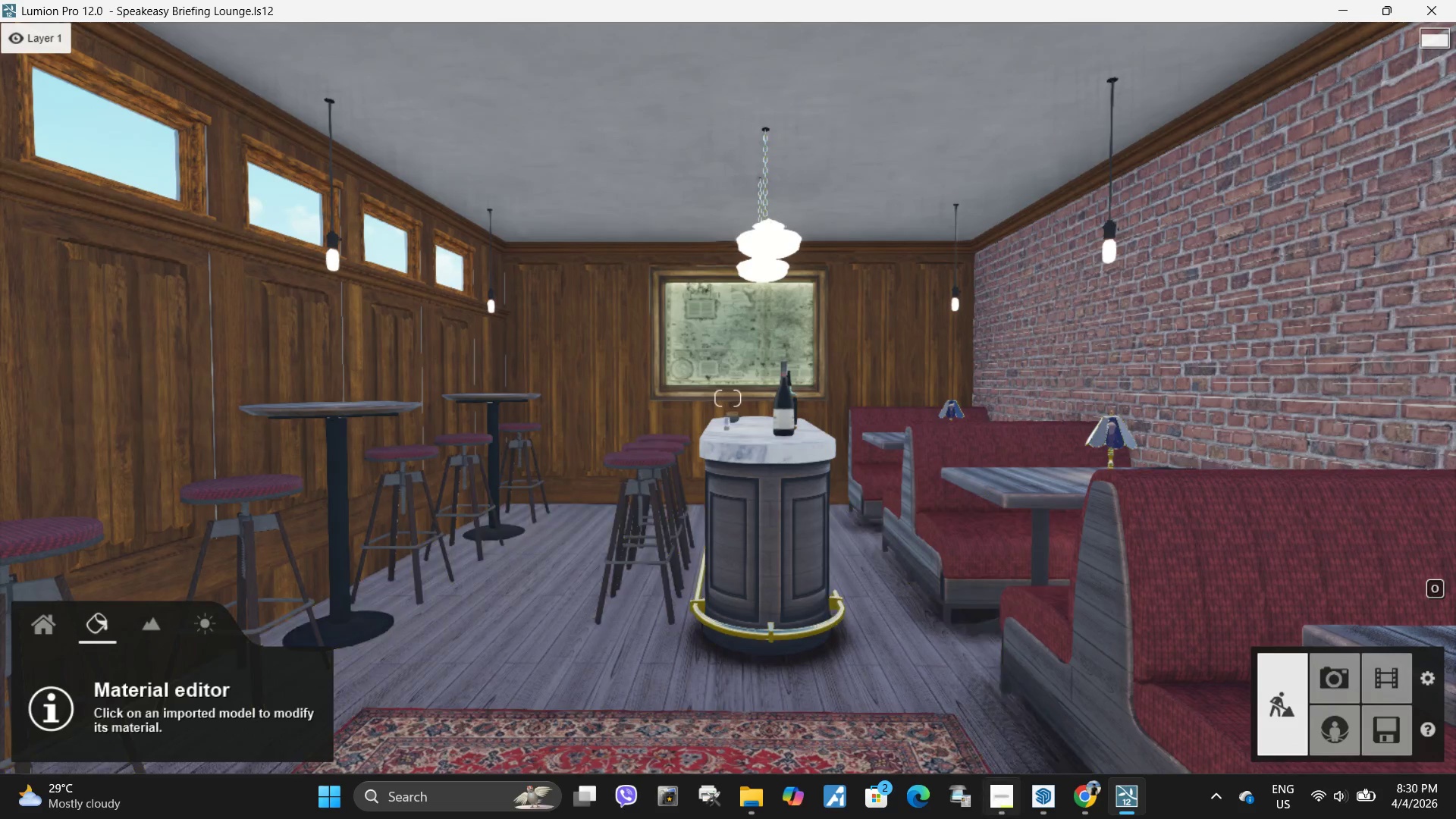 
left_click([1038, 811])
 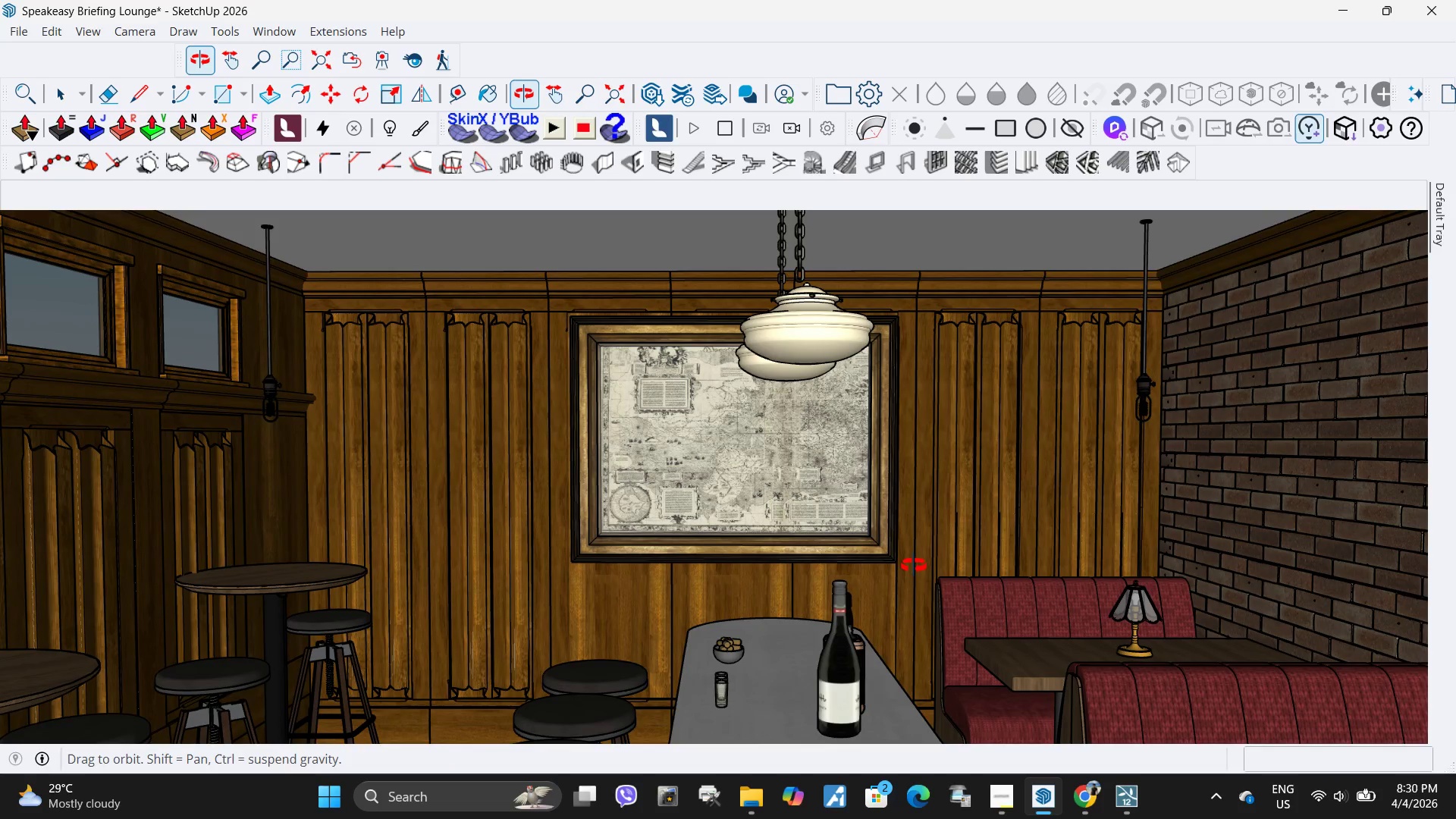 
scroll: coordinate [725, 635], scroll_direction: up, amount: 35.0
 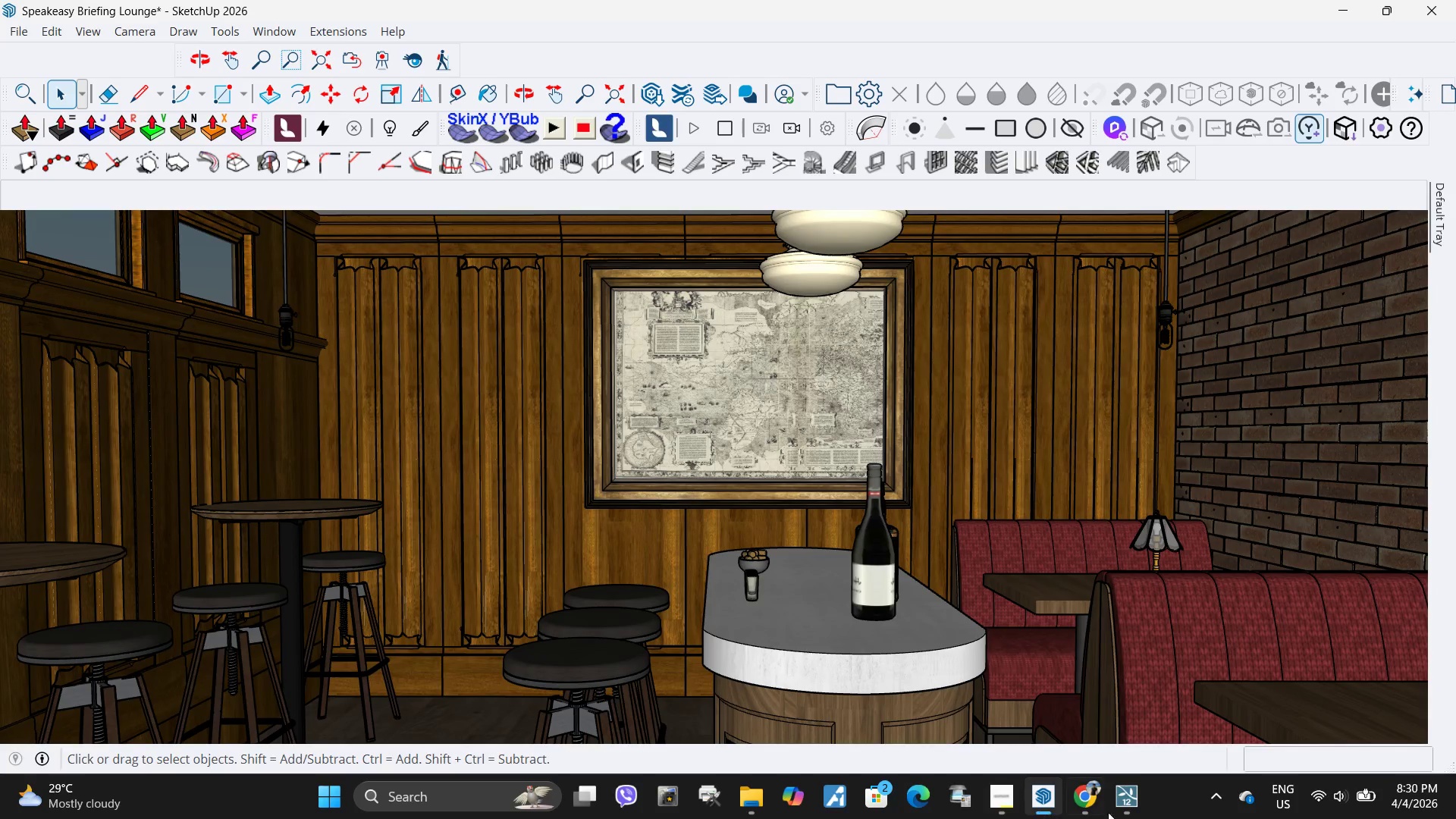 
left_click([1122, 803])
 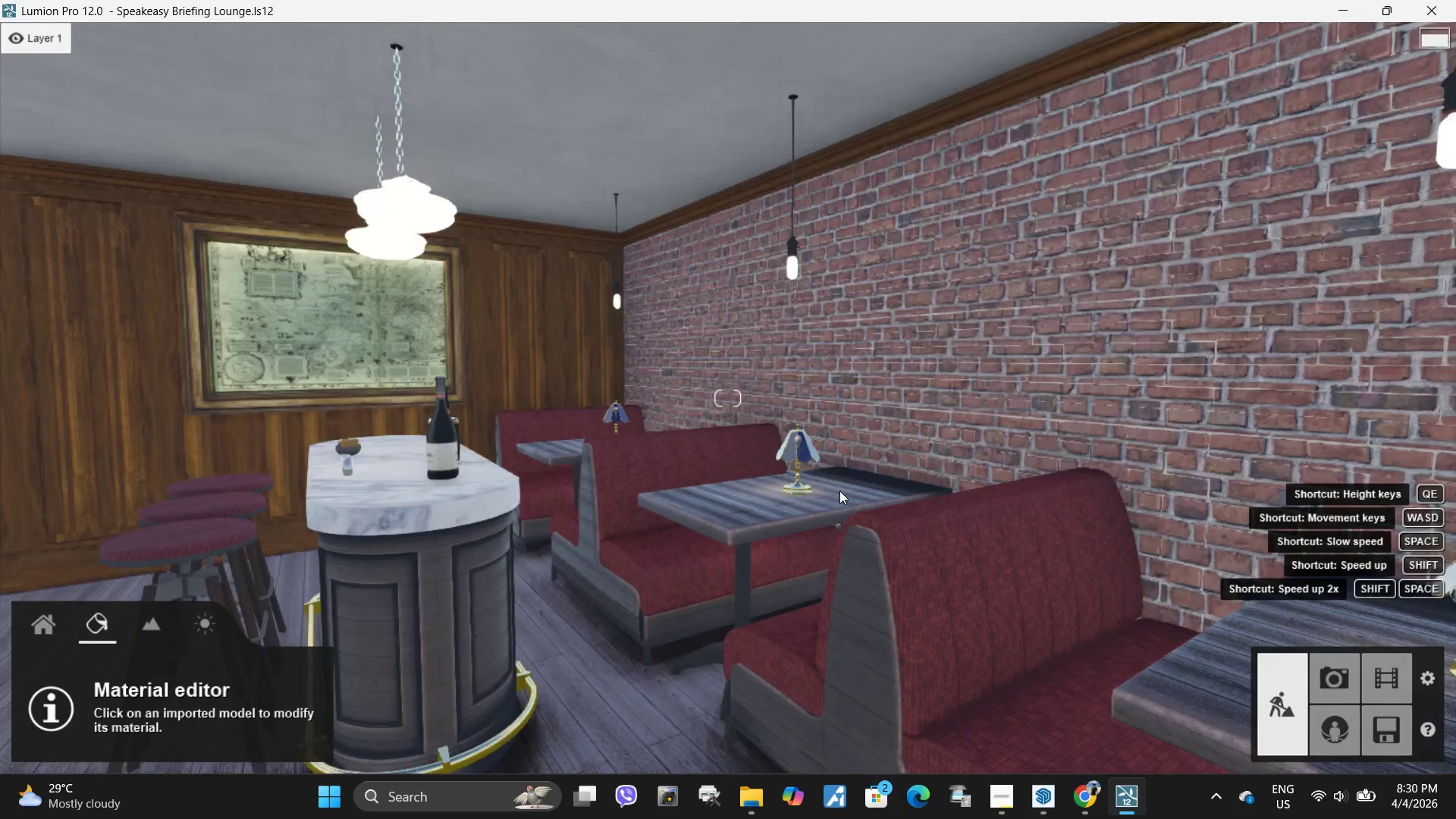 
type(assas)
 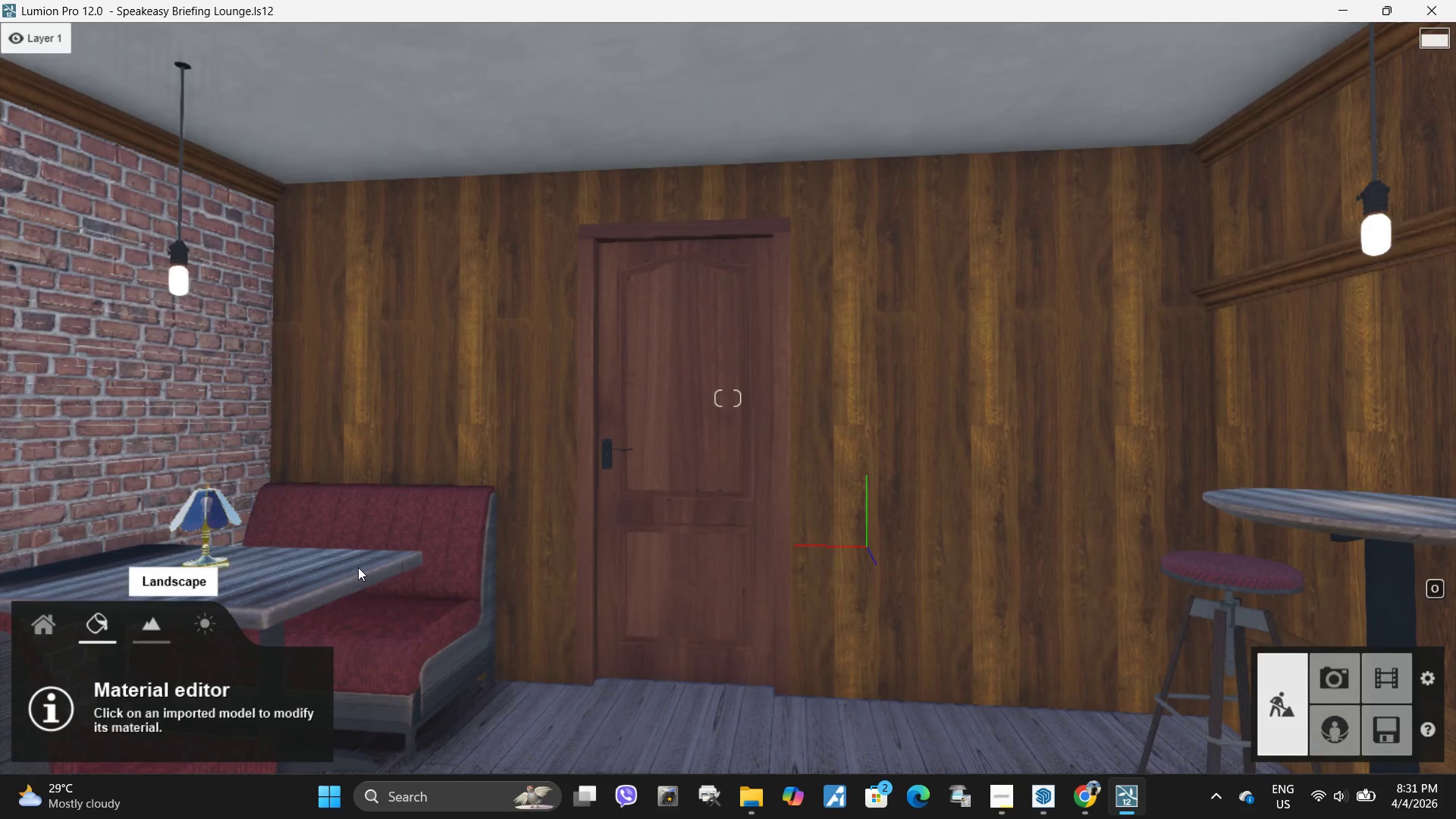 
left_click([701, 440])
 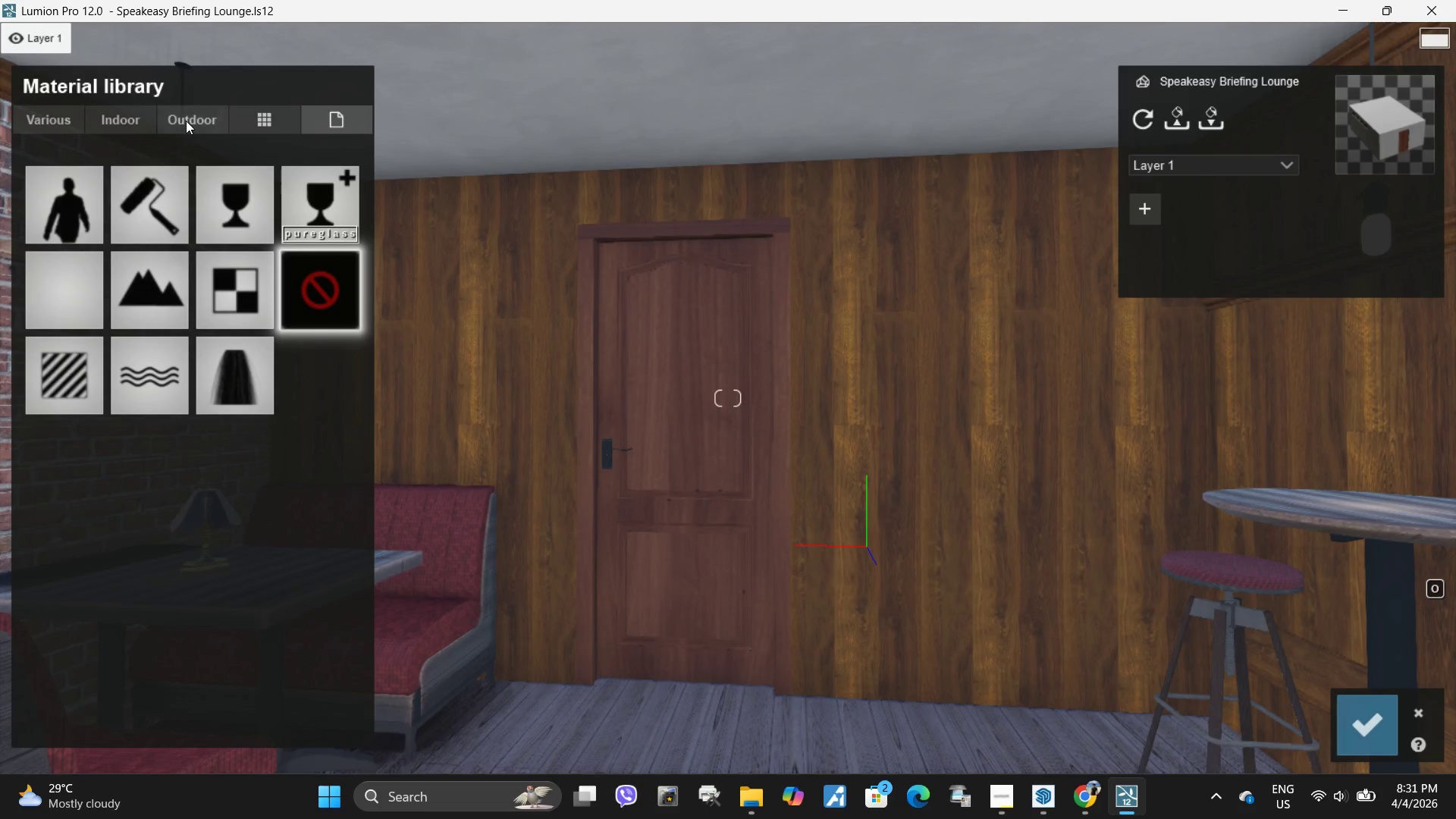 
left_click([133, 125])
 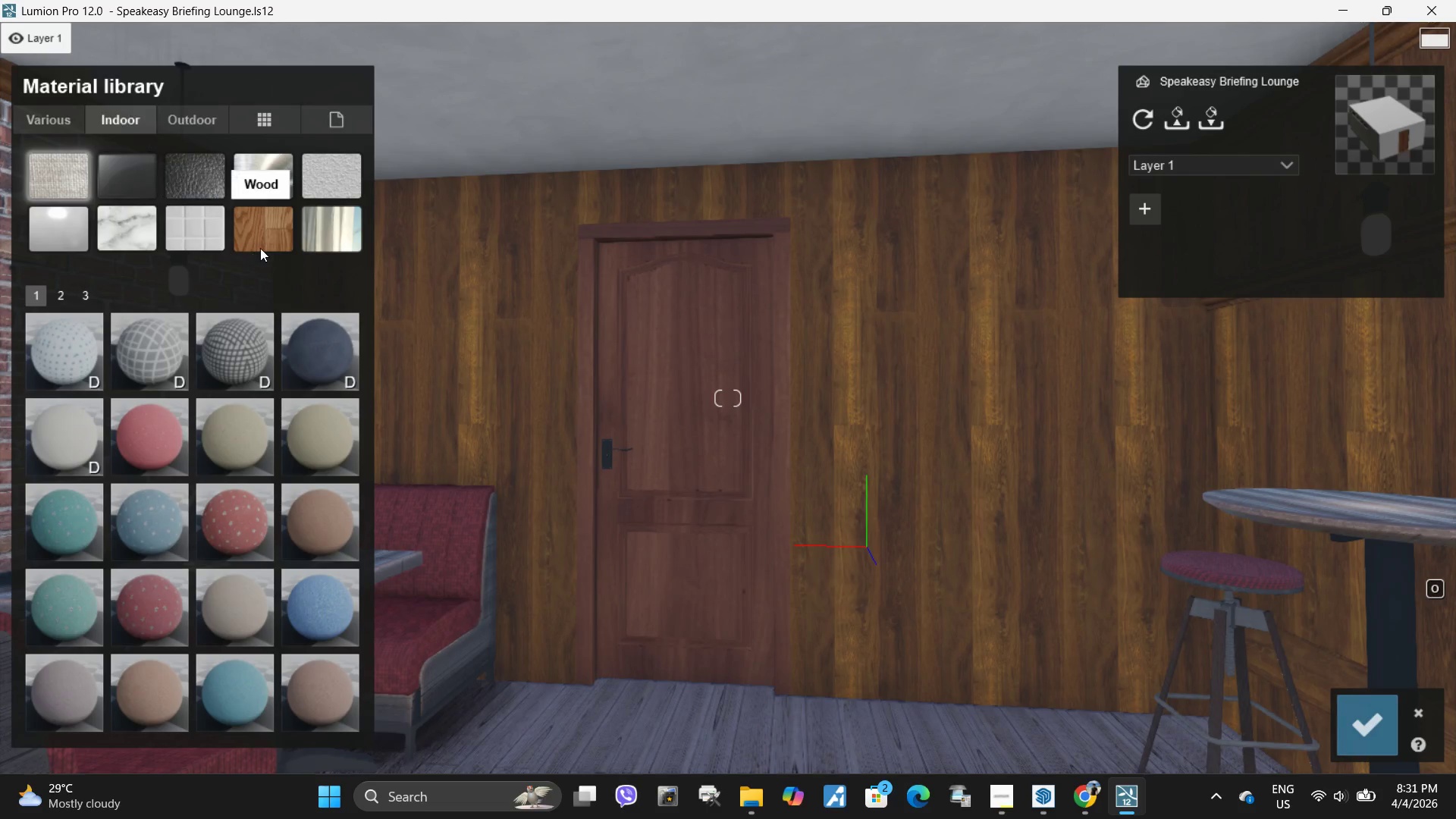 
left_click([260, 248])
 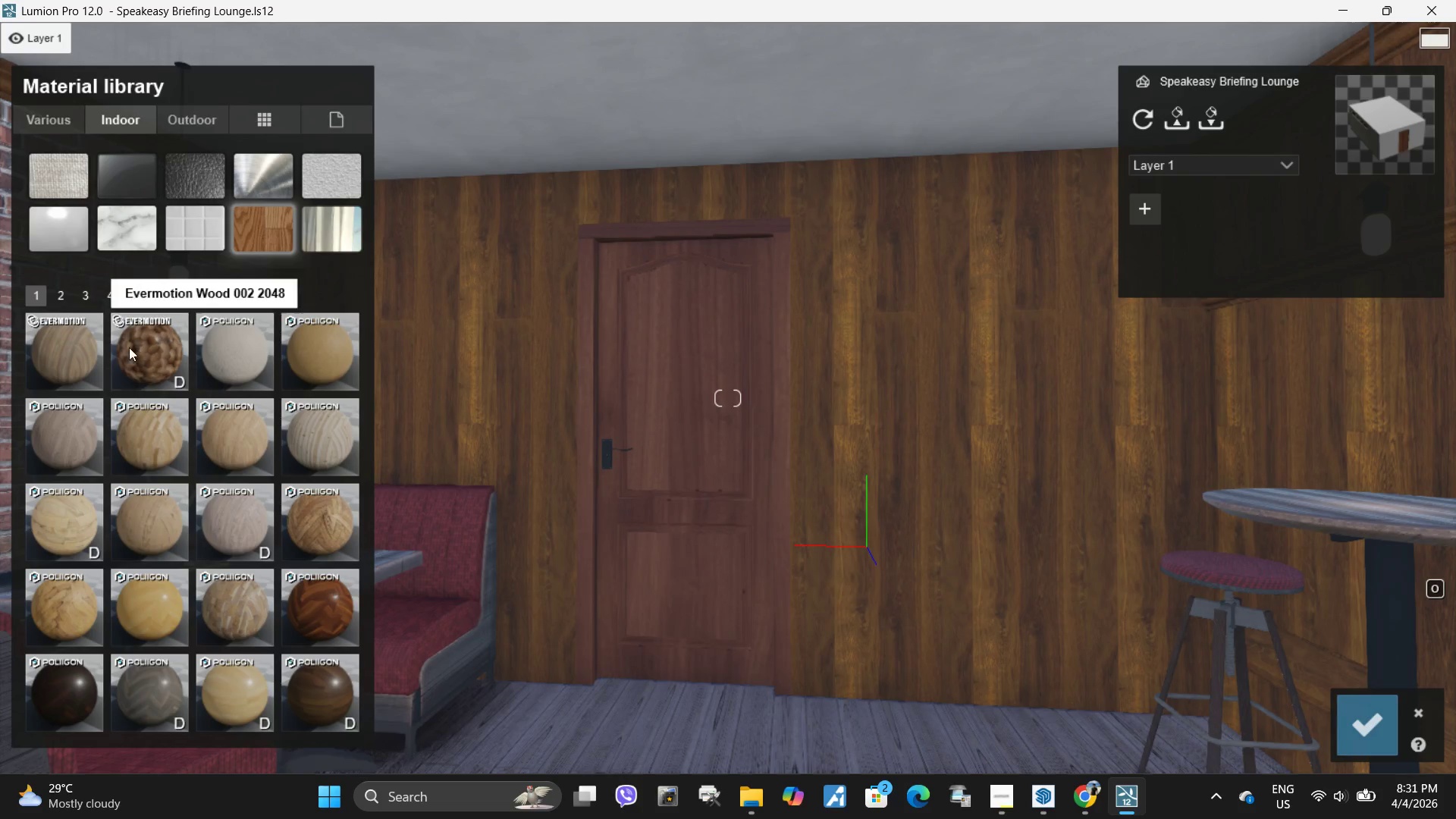 
left_click([65, 297])
 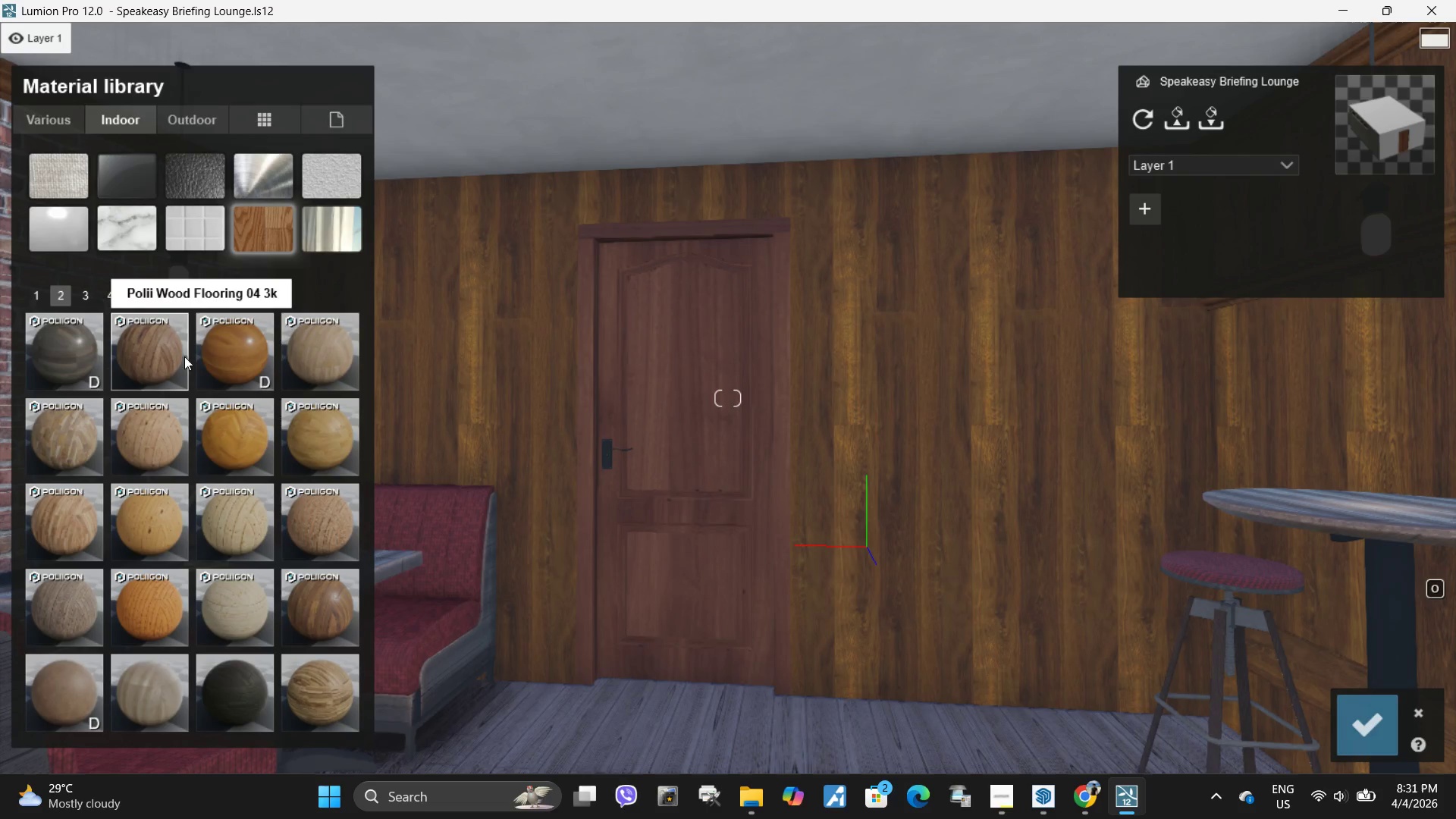 
left_click([214, 359])
 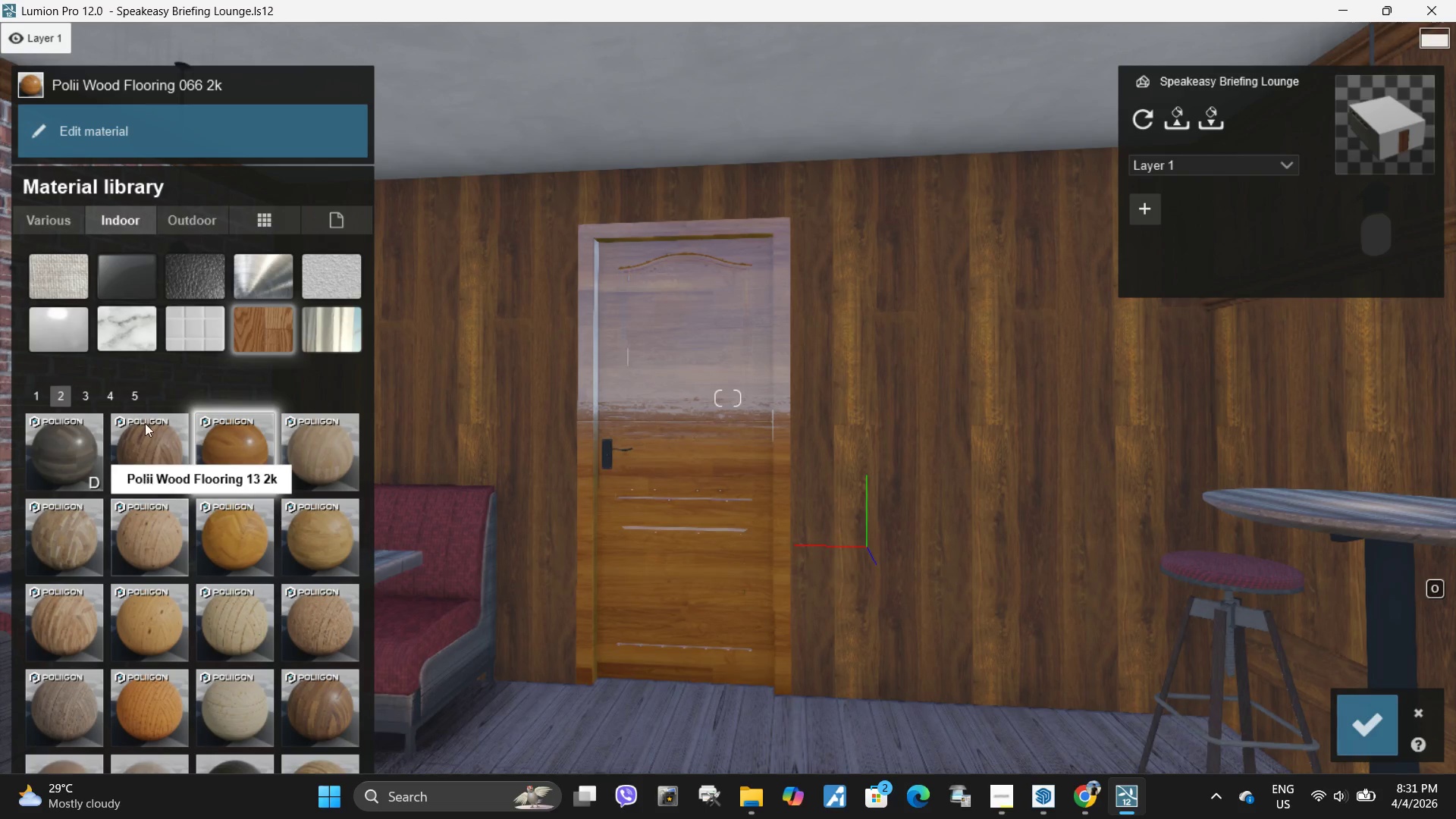 
left_click([62, 483])
 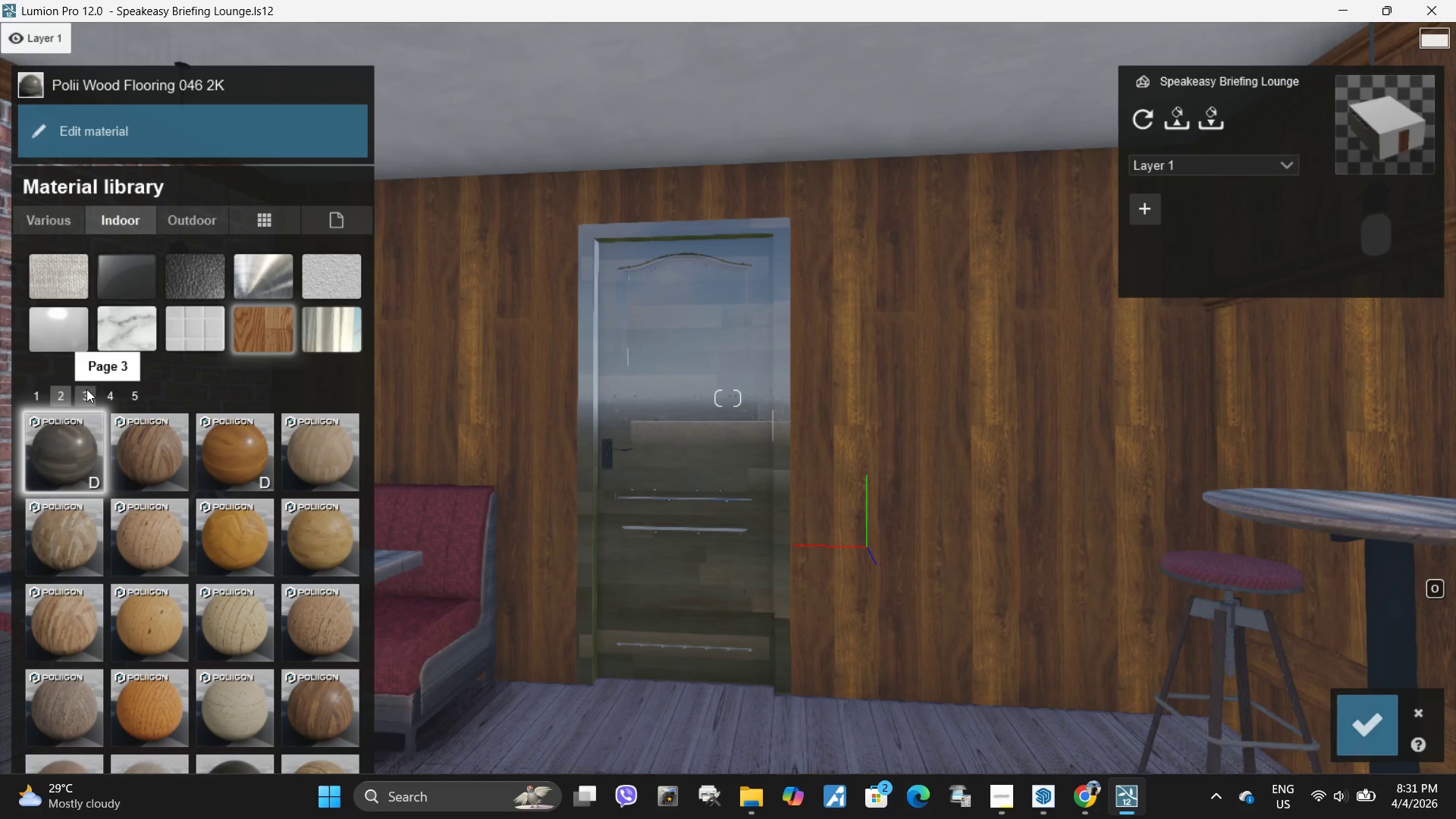 
left_click([322, 693])
 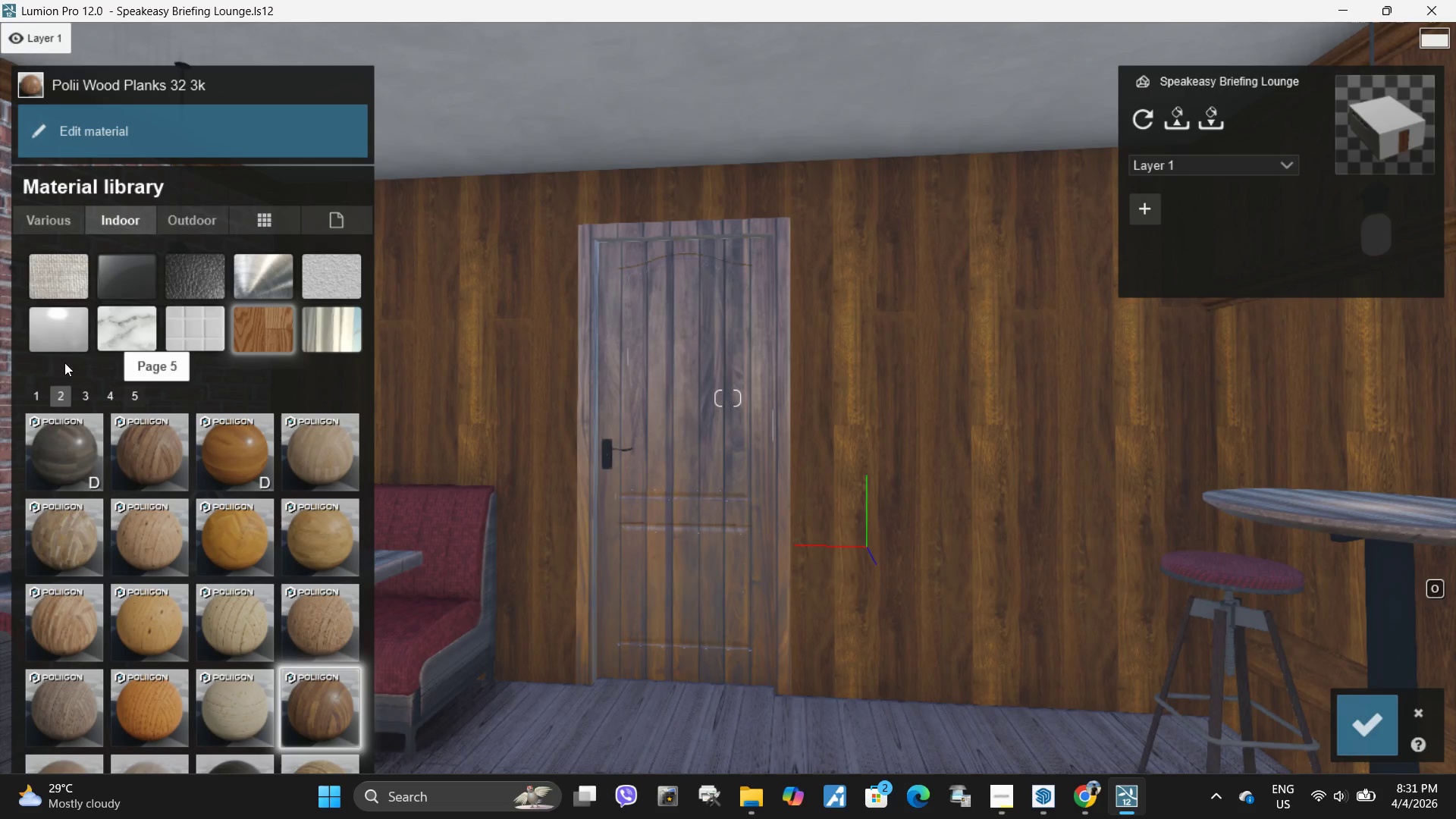 
left_click([78, 391])
 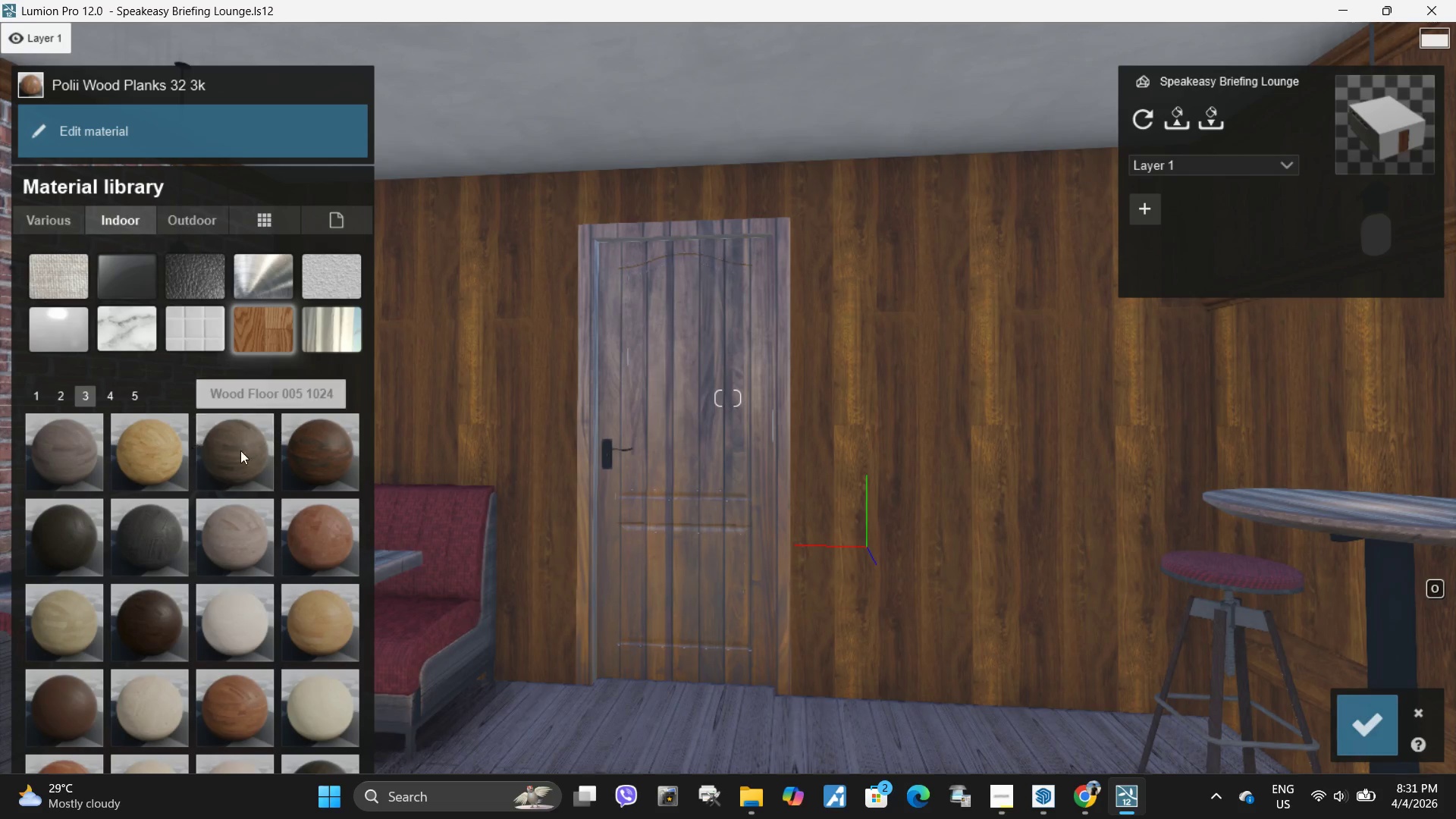 
left_click([250, 448])
 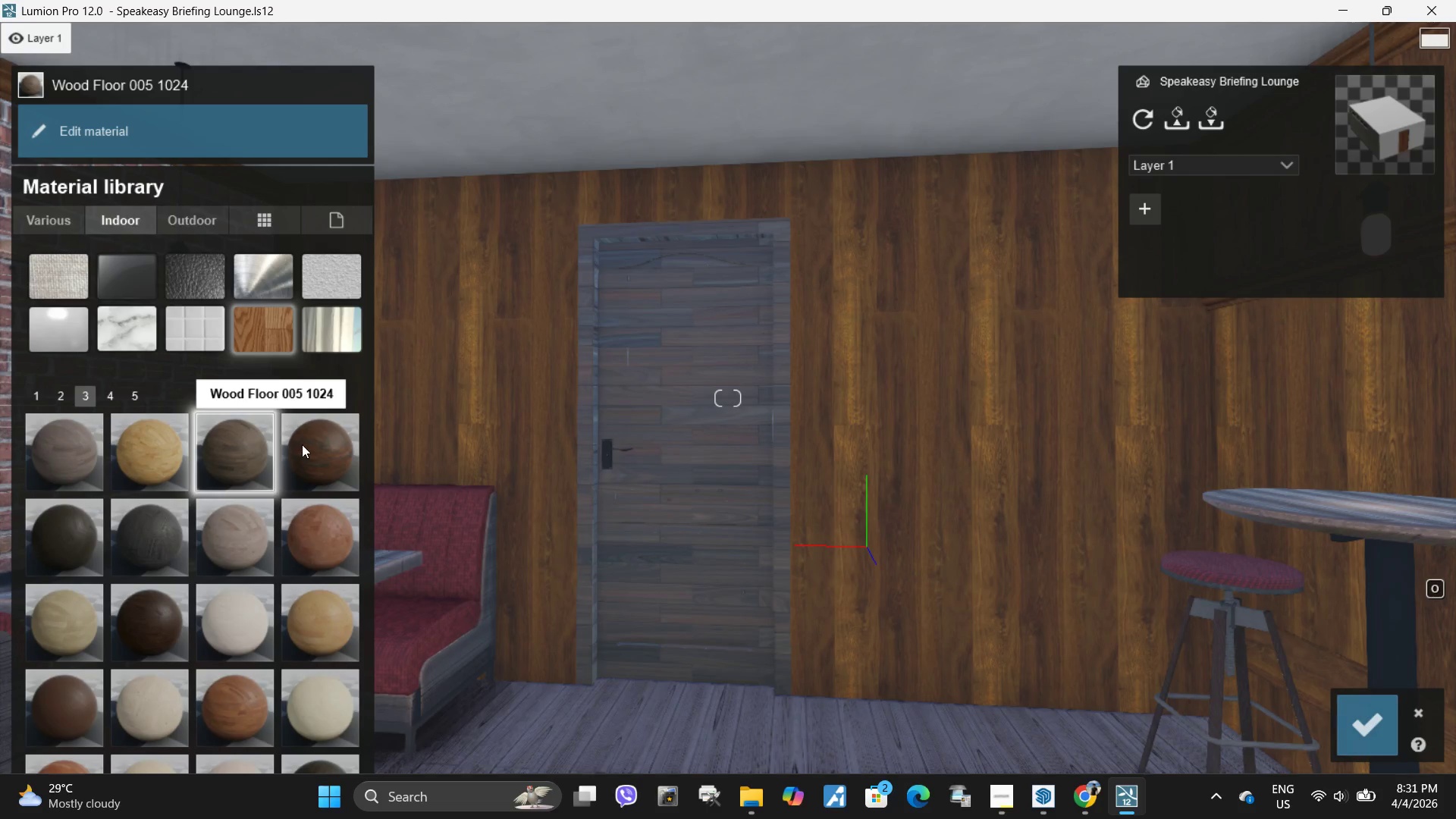 
left_click([307, 450])
 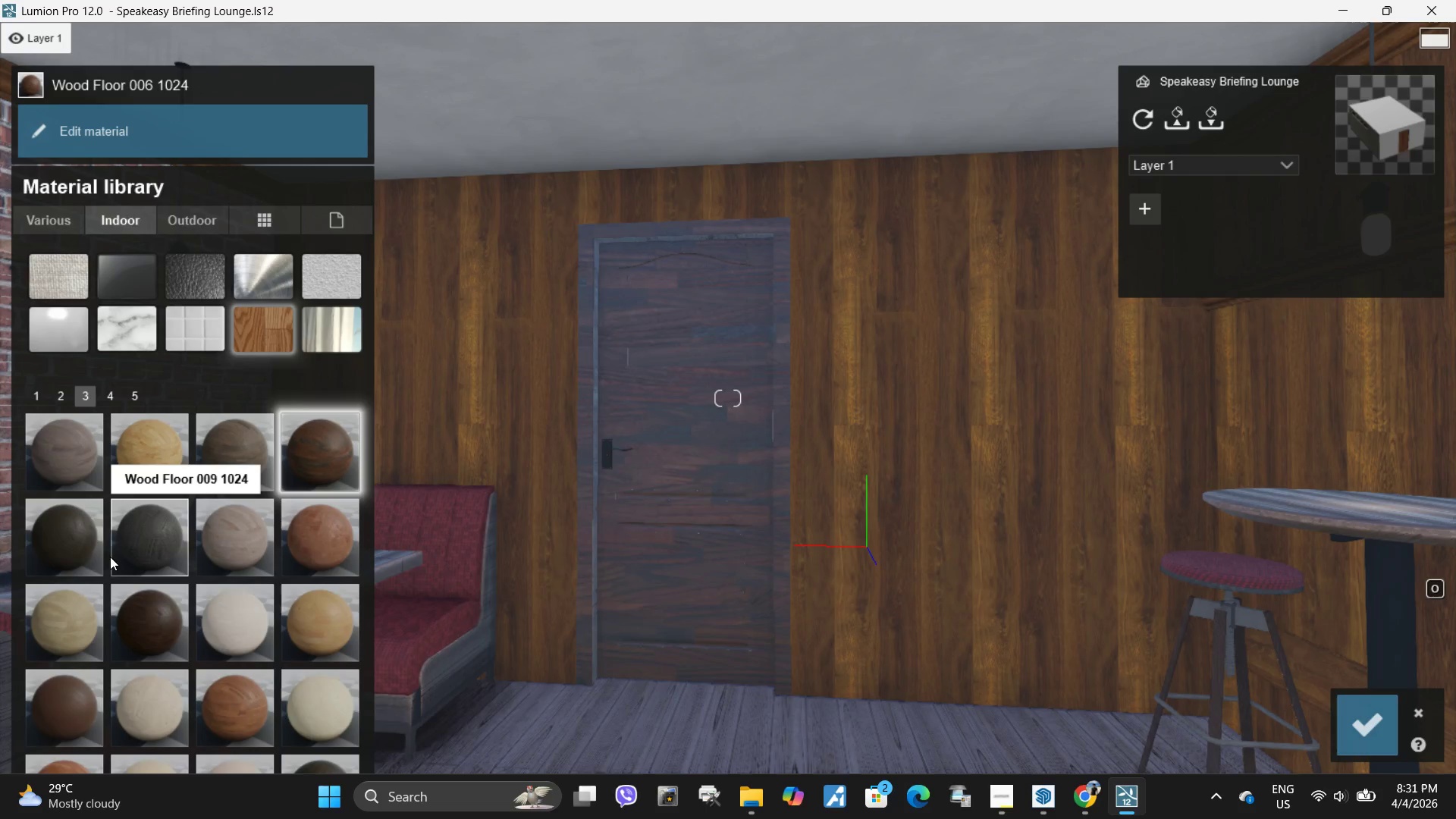 
left_click([89, 546])
 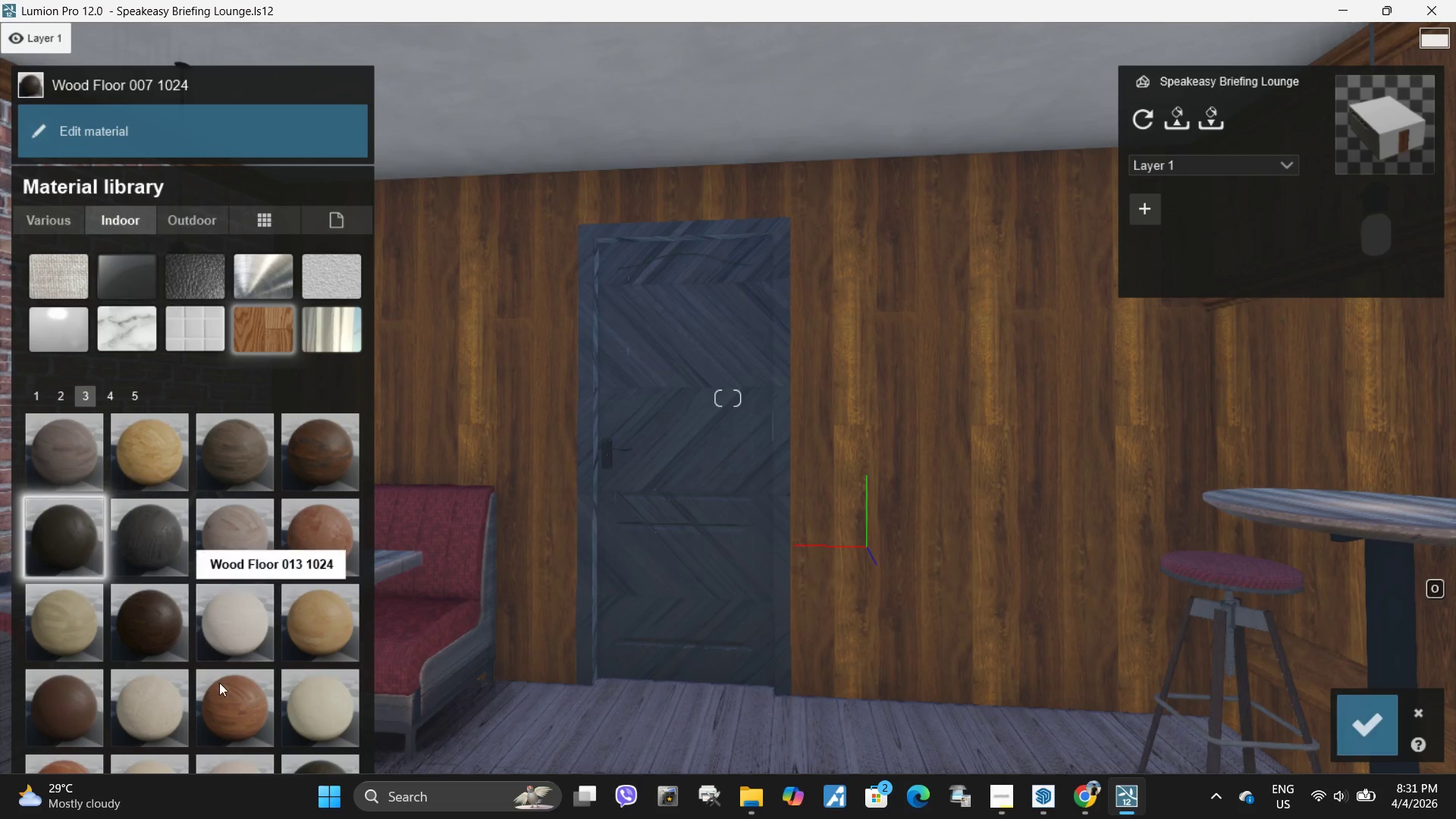 
left_click([221, 700])
 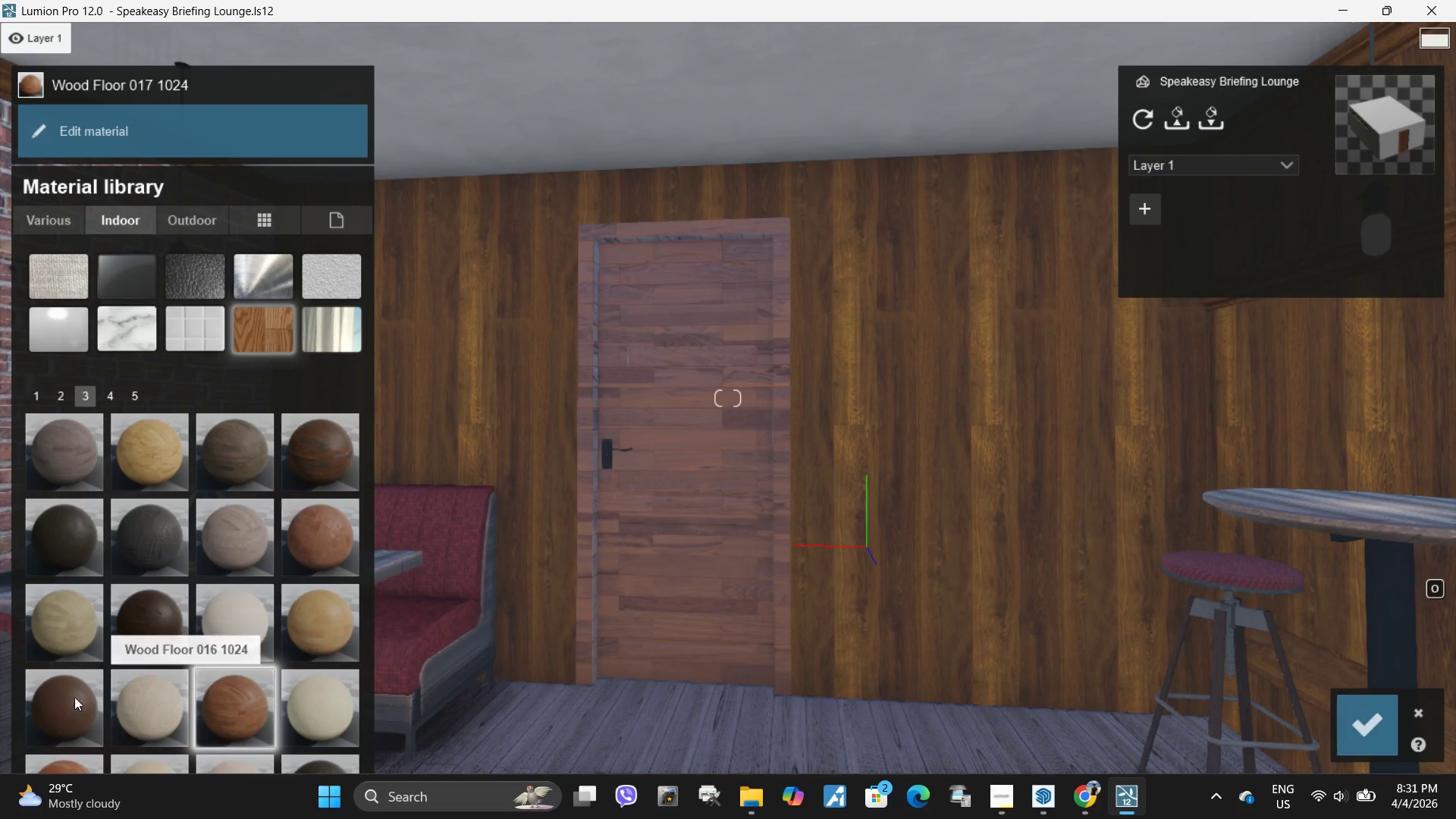 
left_click([42, 693])
 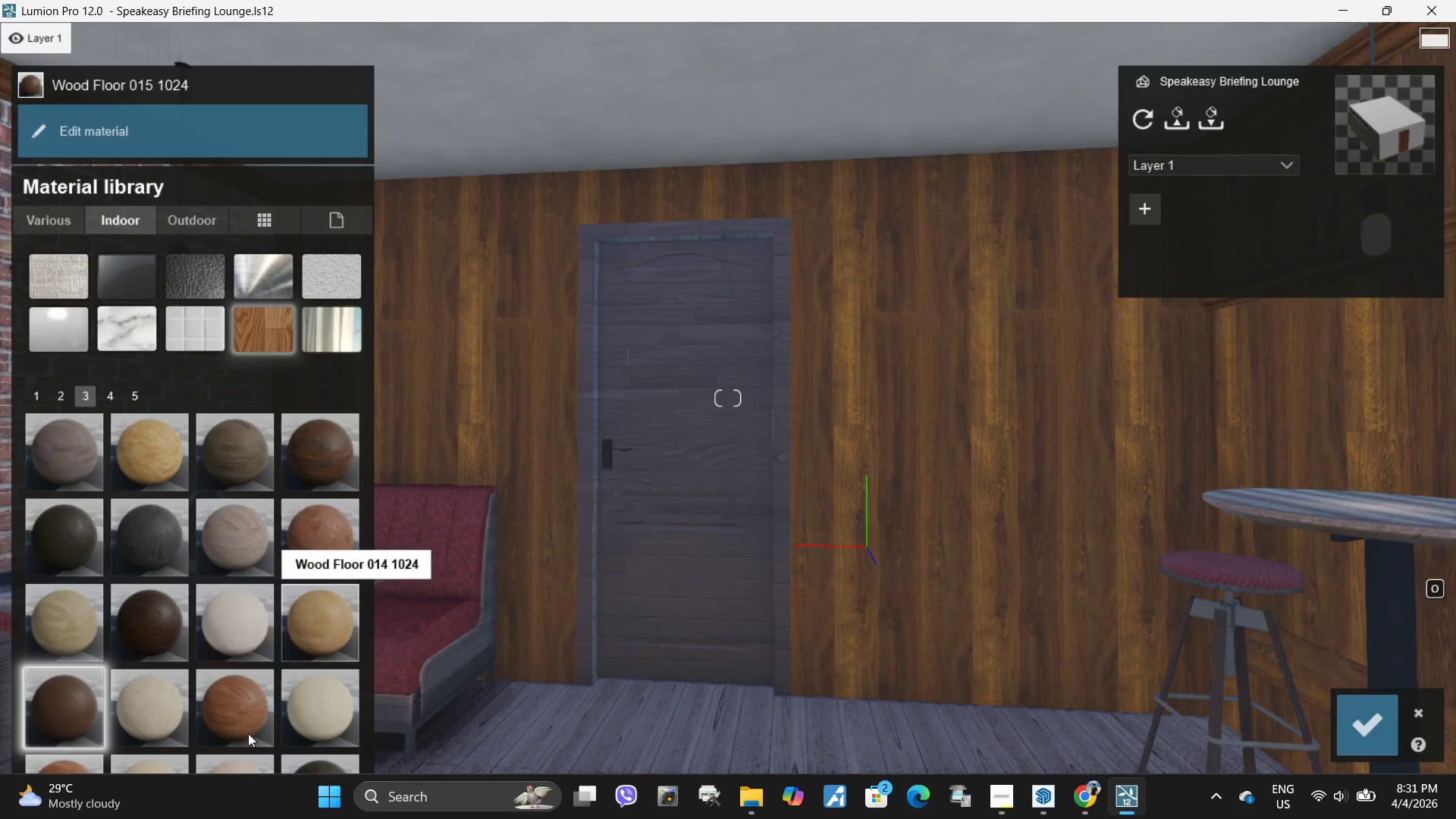 
scroll: coordinate [293, 570], scroll_direction: down, amount: 1.0
 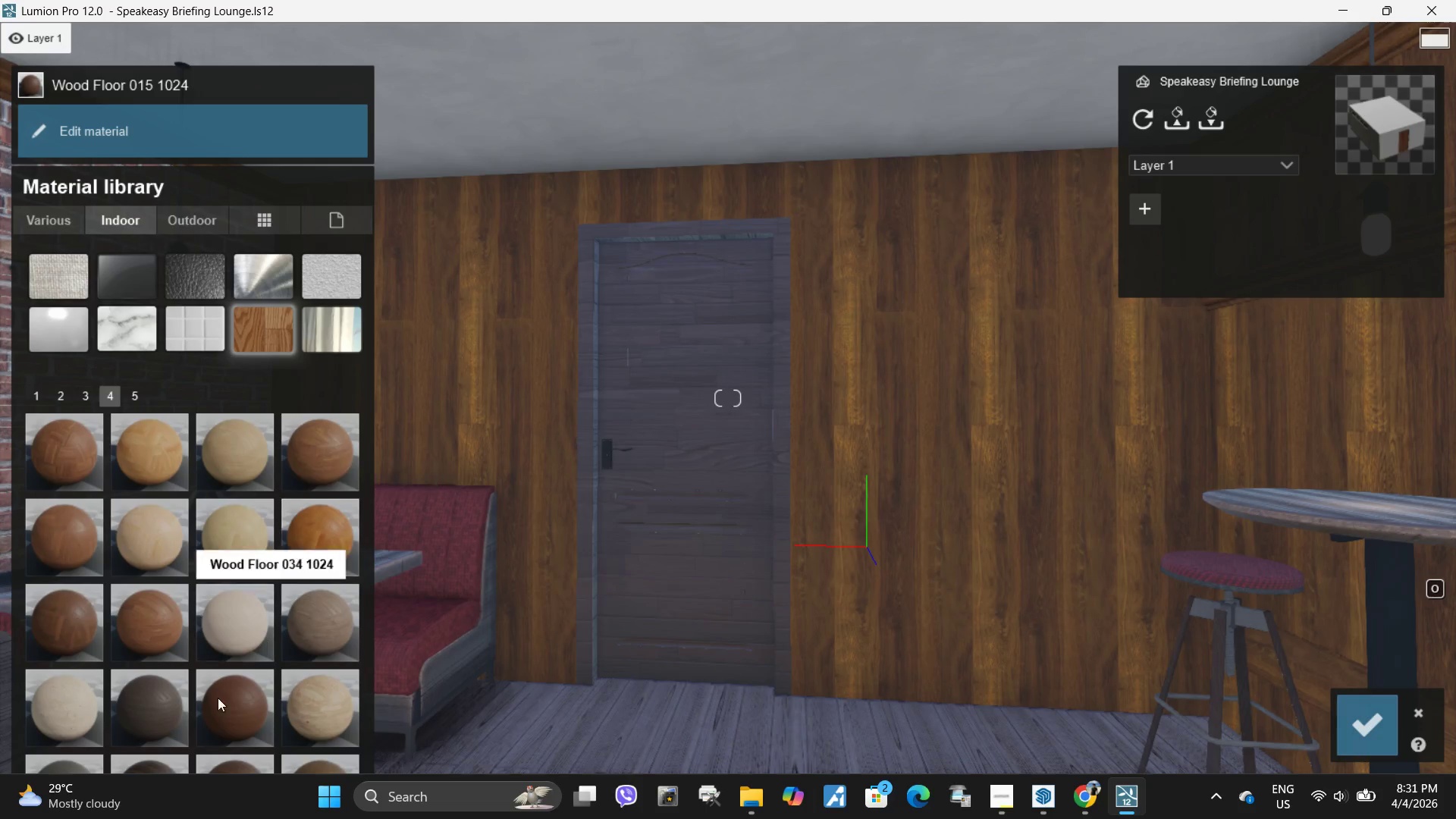 
left_click([152, 713])
 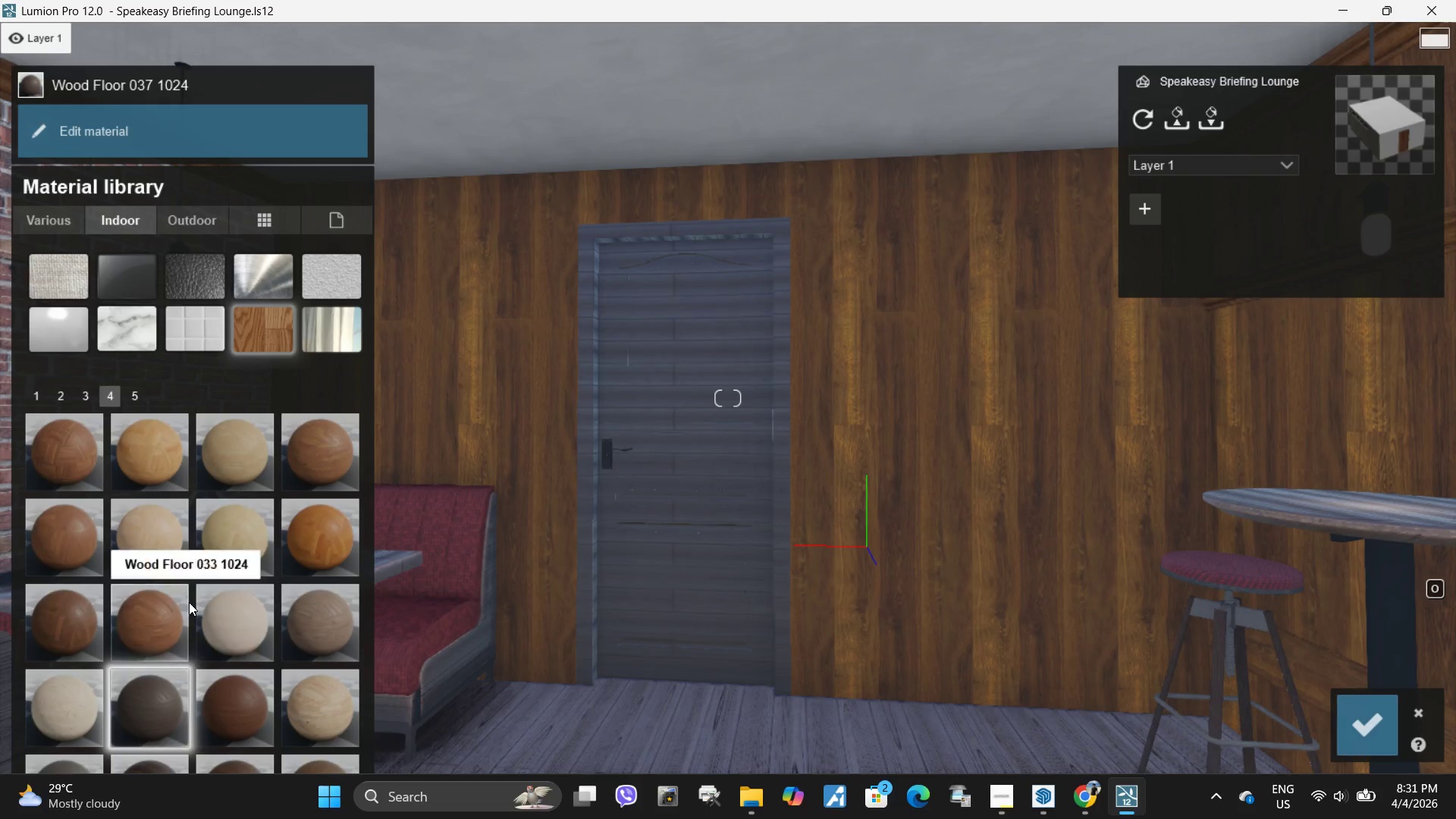 
scroll: coordinate [183, 625], scroll_direction: down, amount: 3.0
 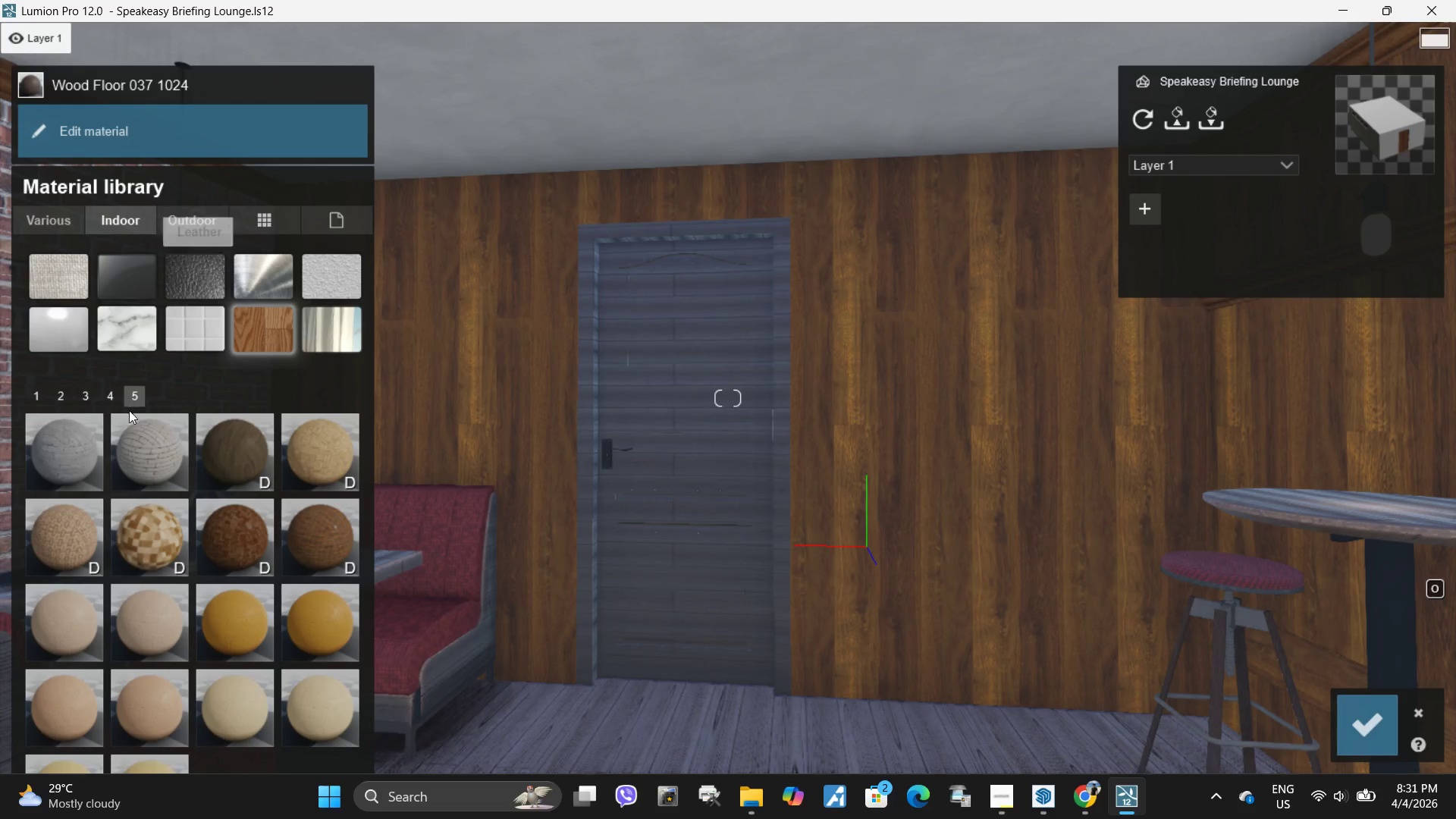 
left_click([236, 468])
 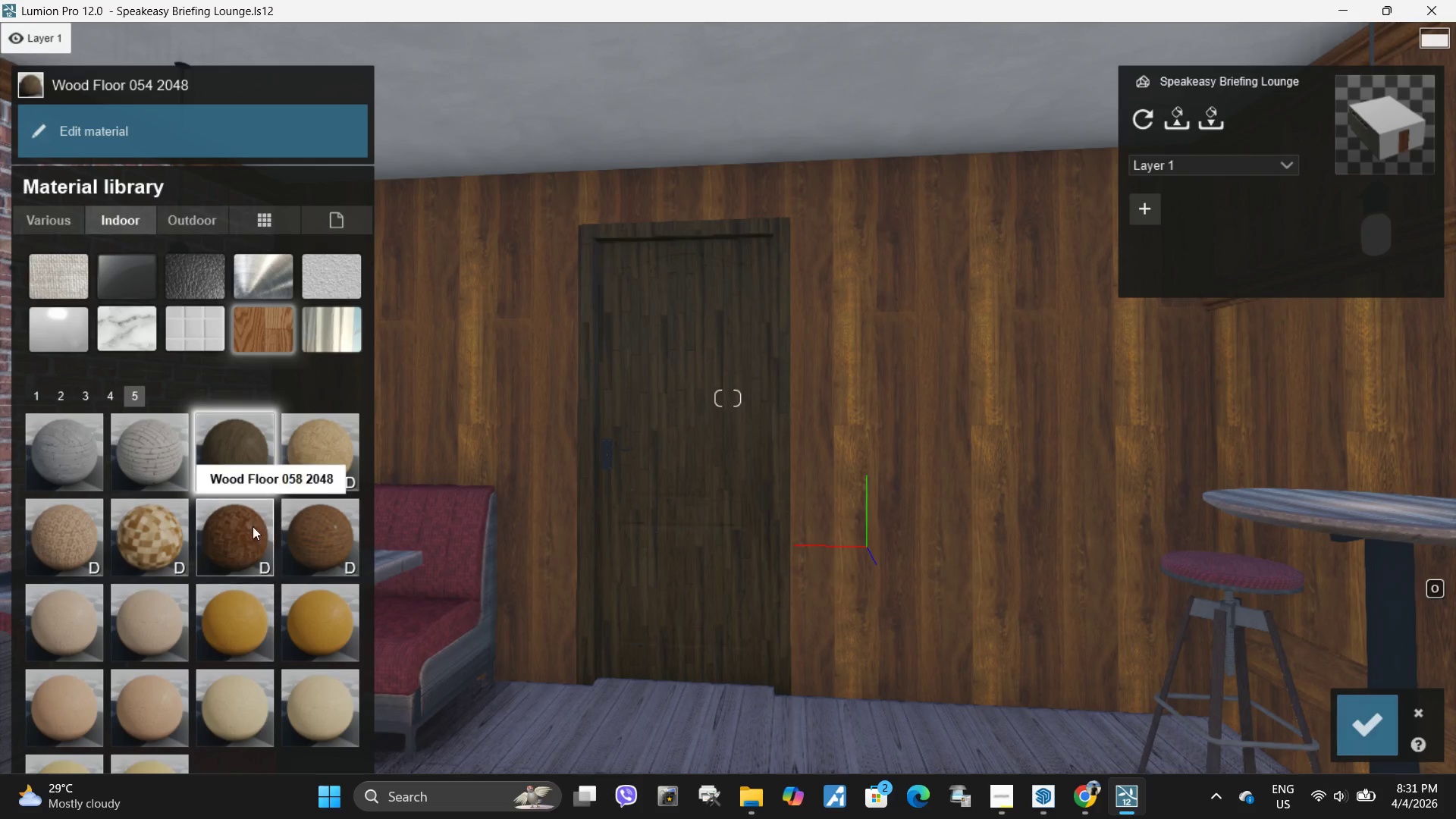 
left_click([298, 524])
 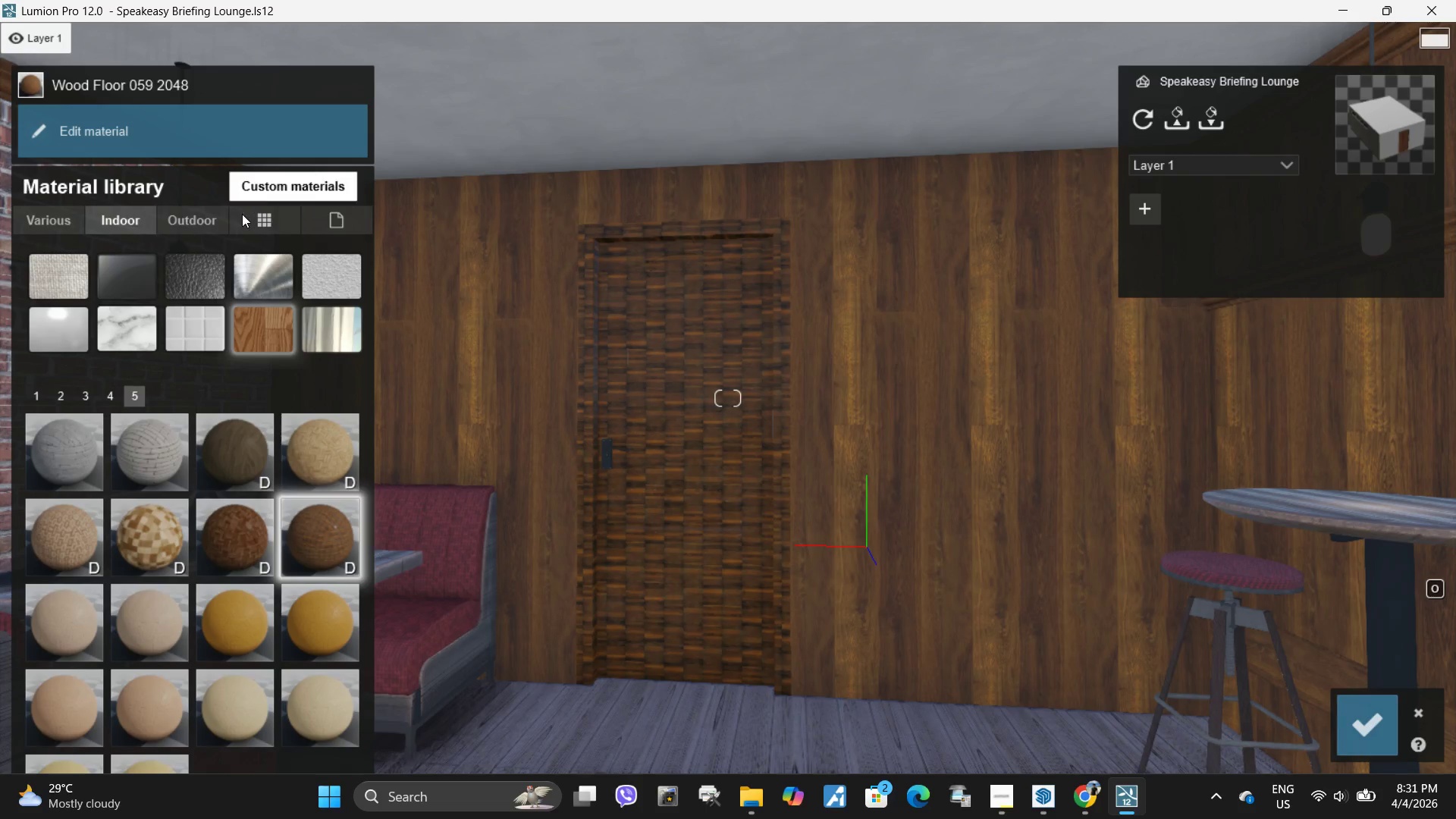 
left_click([199, 216])
 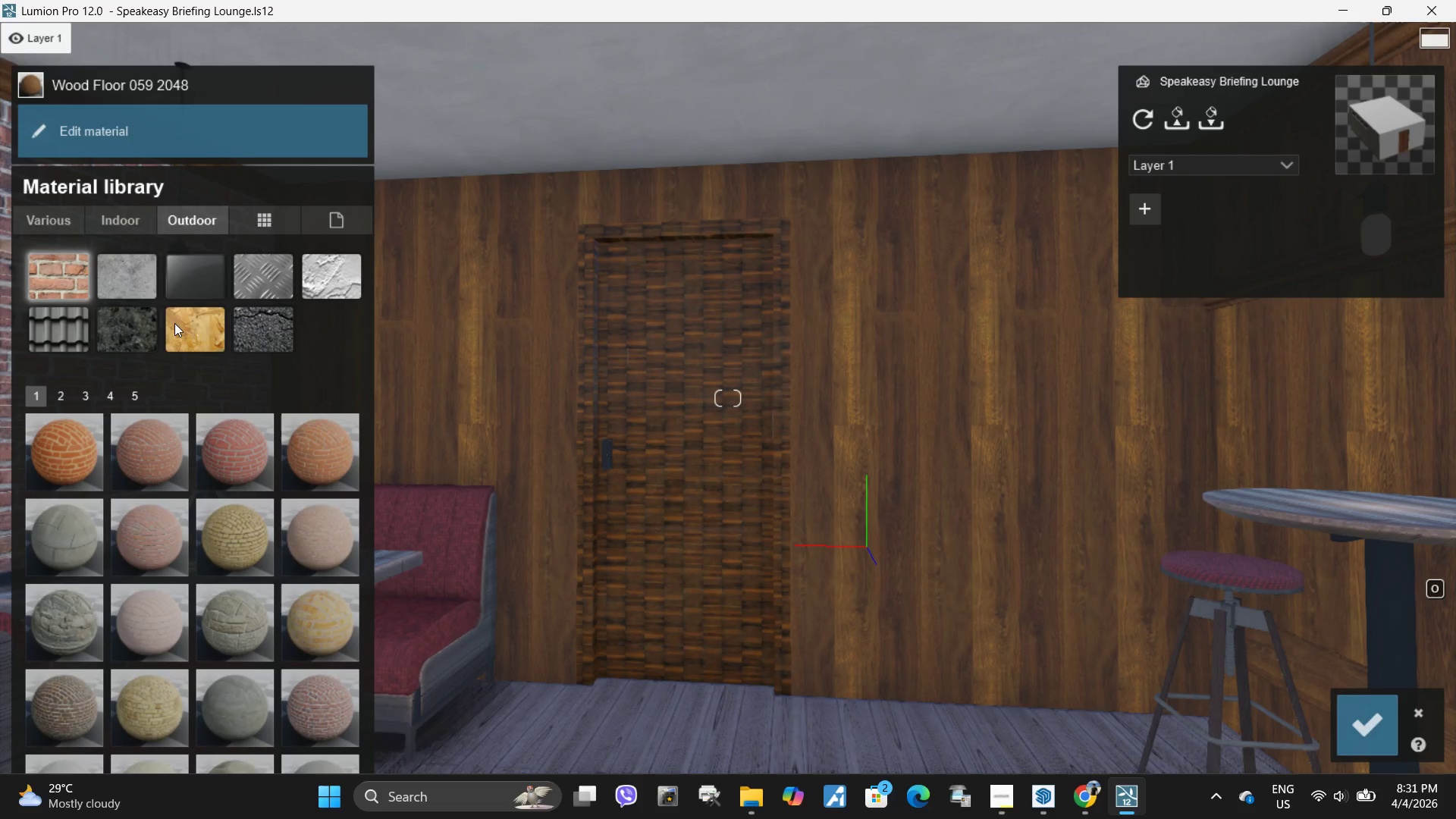 
left_click([177, 315])
 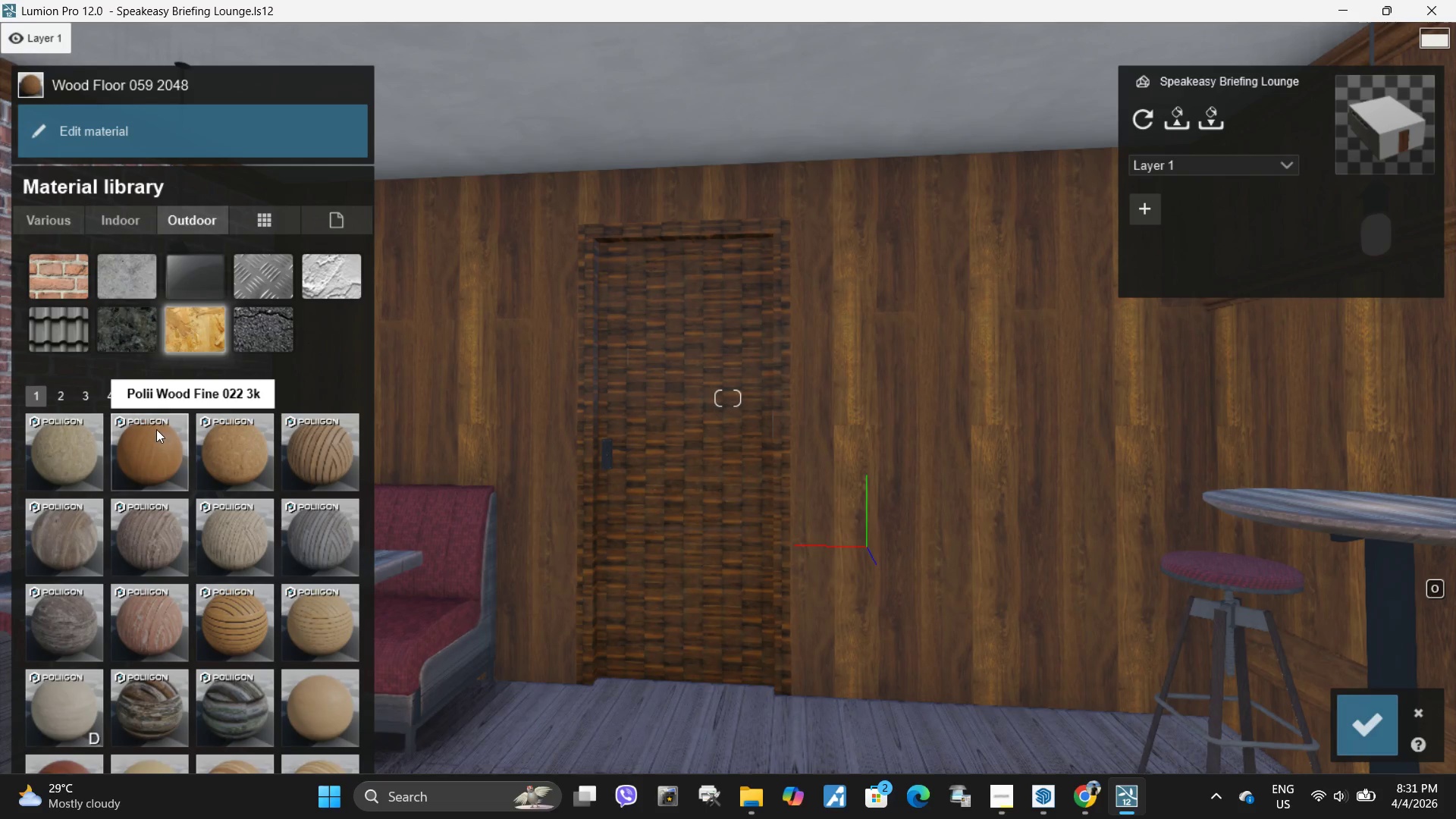 
left_click([155, 456])
 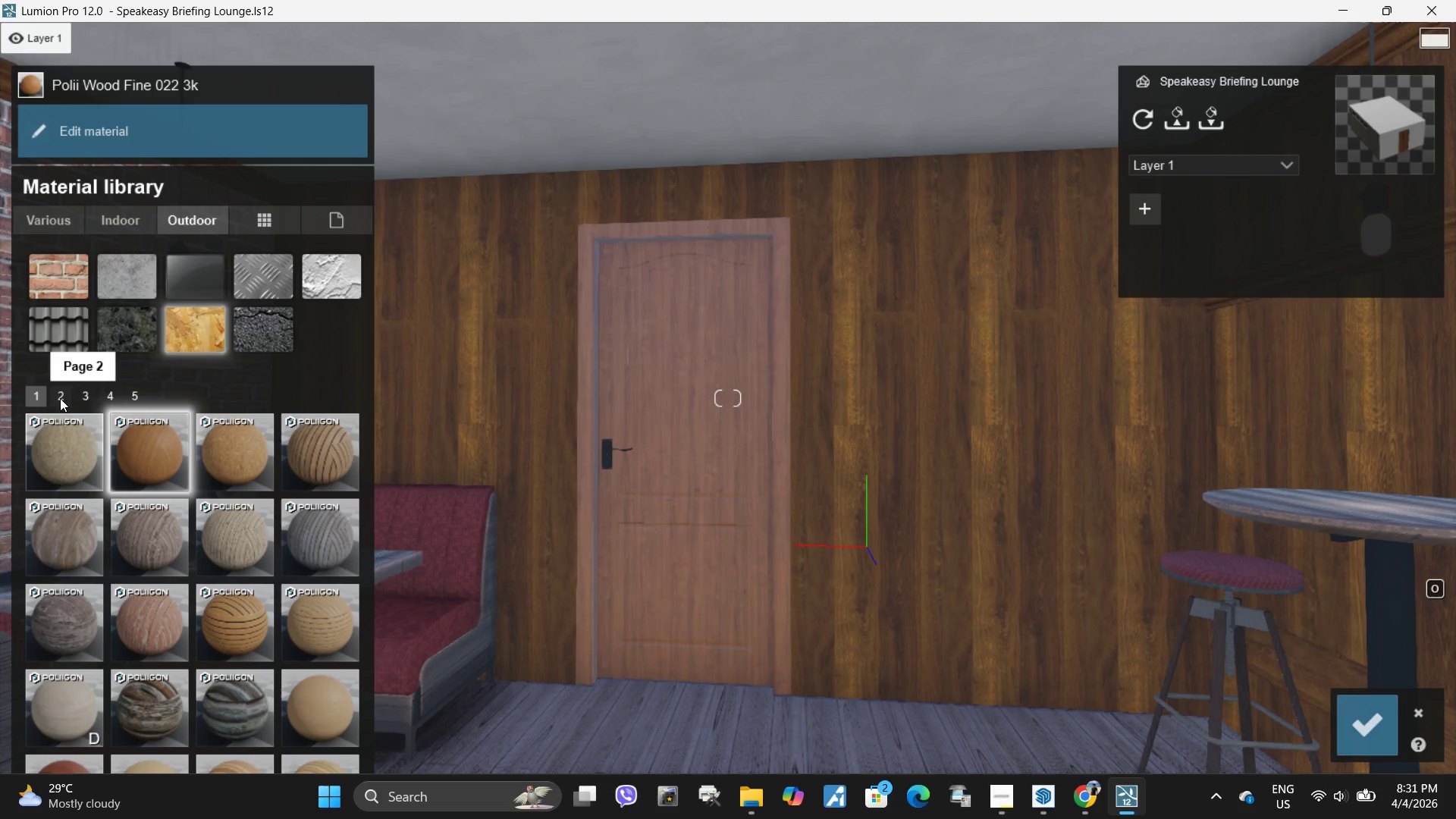 
left_click([57, 395])
 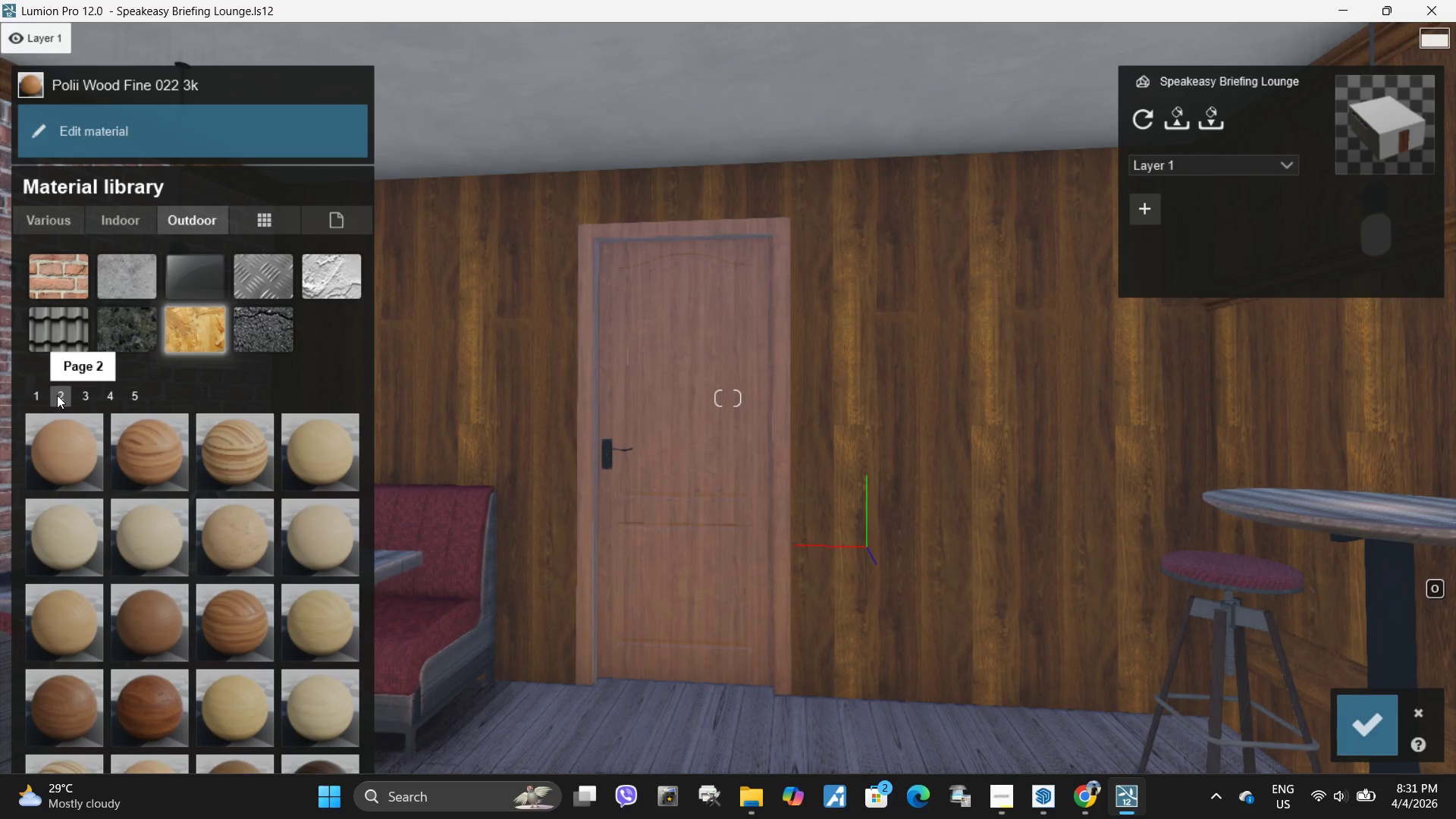 
key(W)
 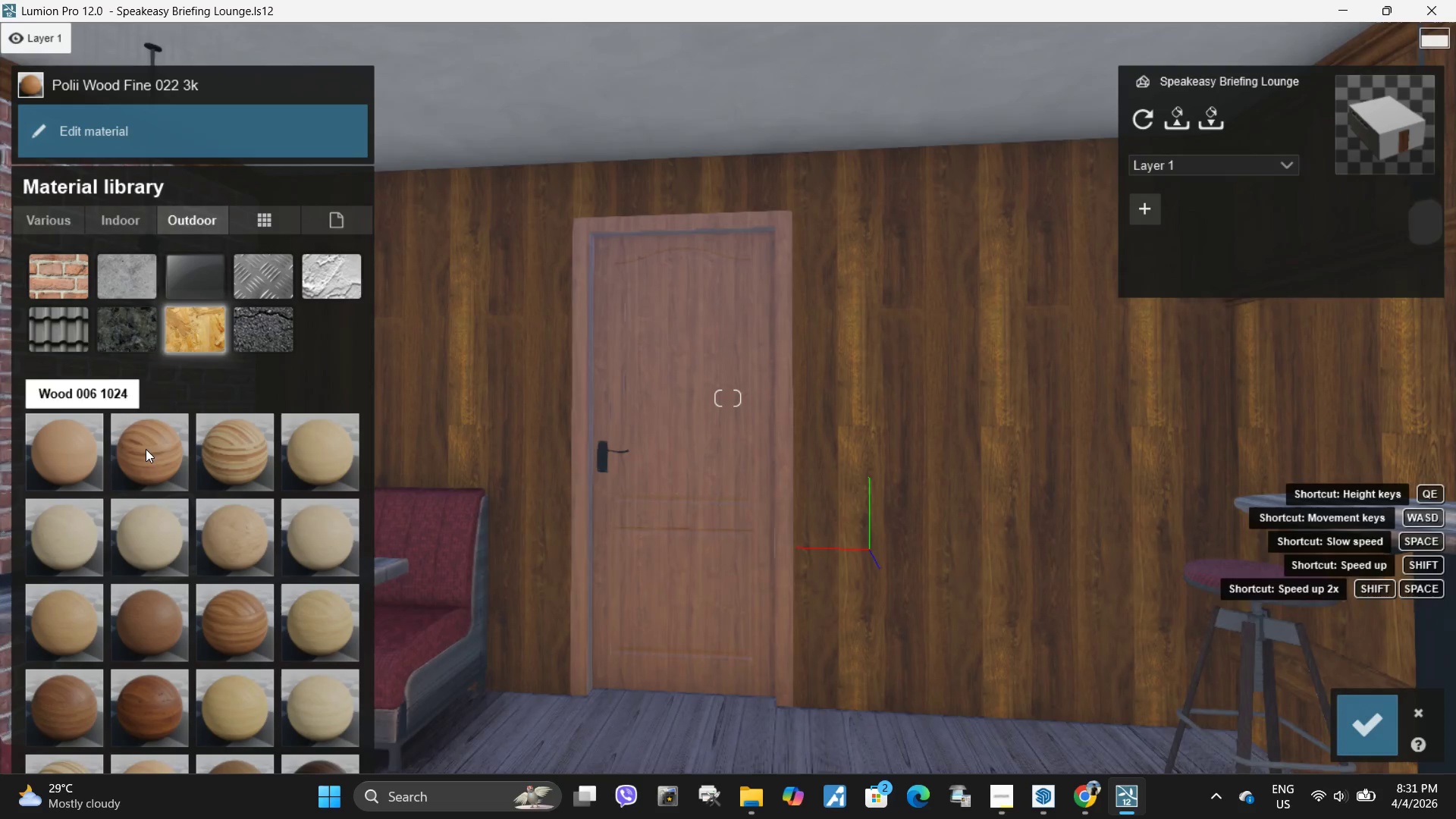 
key(W)
 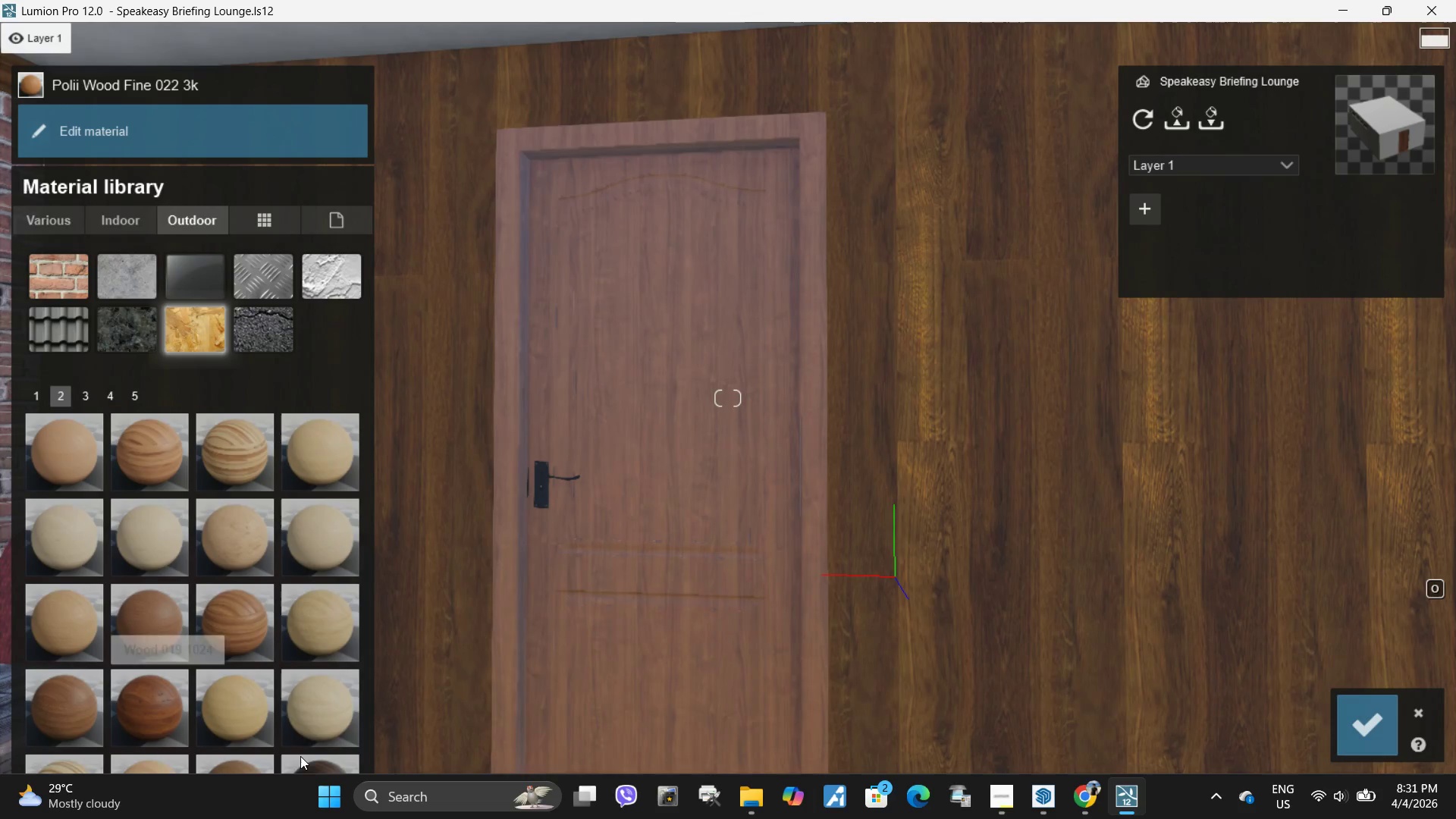 
left_click([315, 764])
 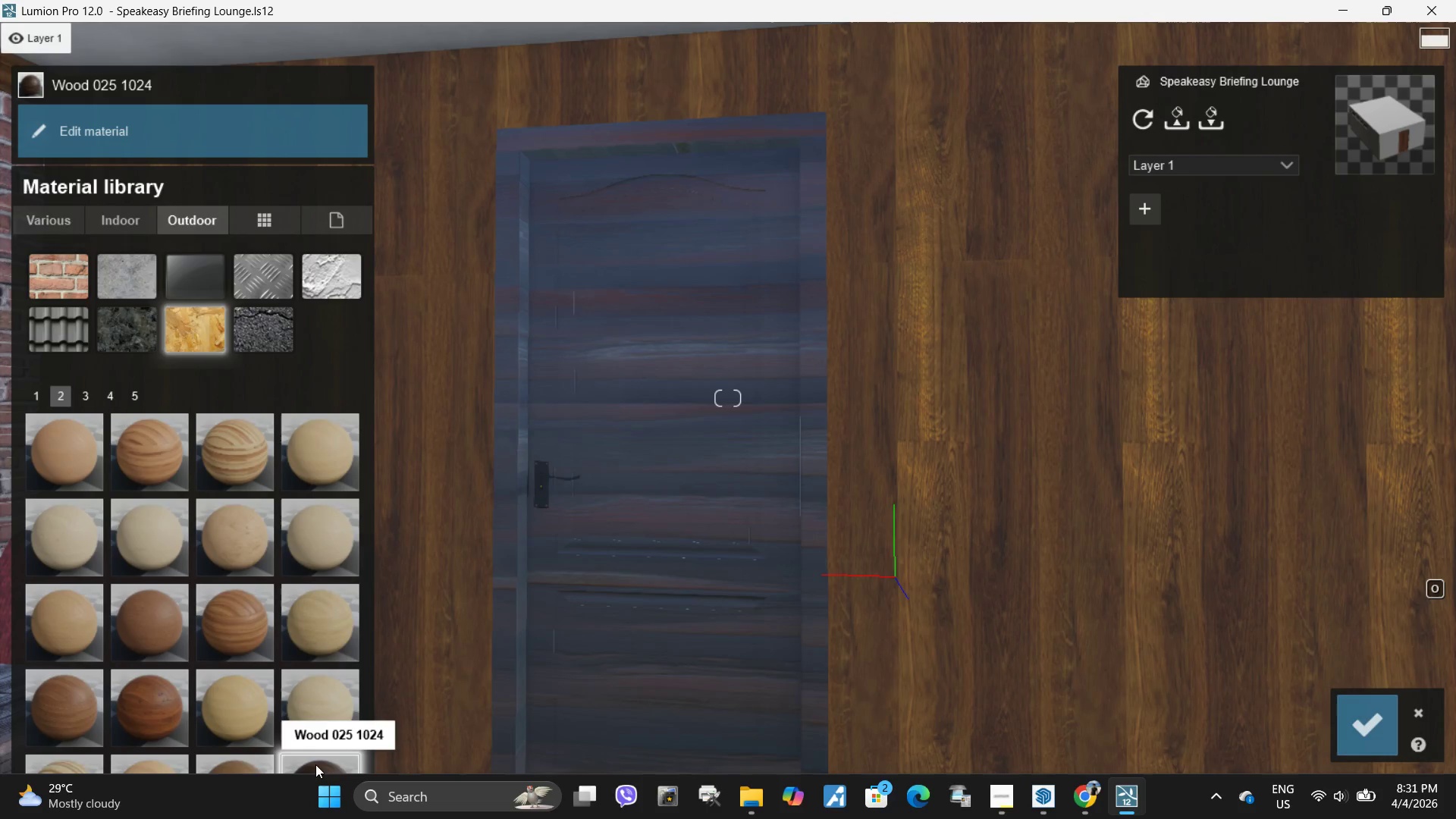 
key(S)
 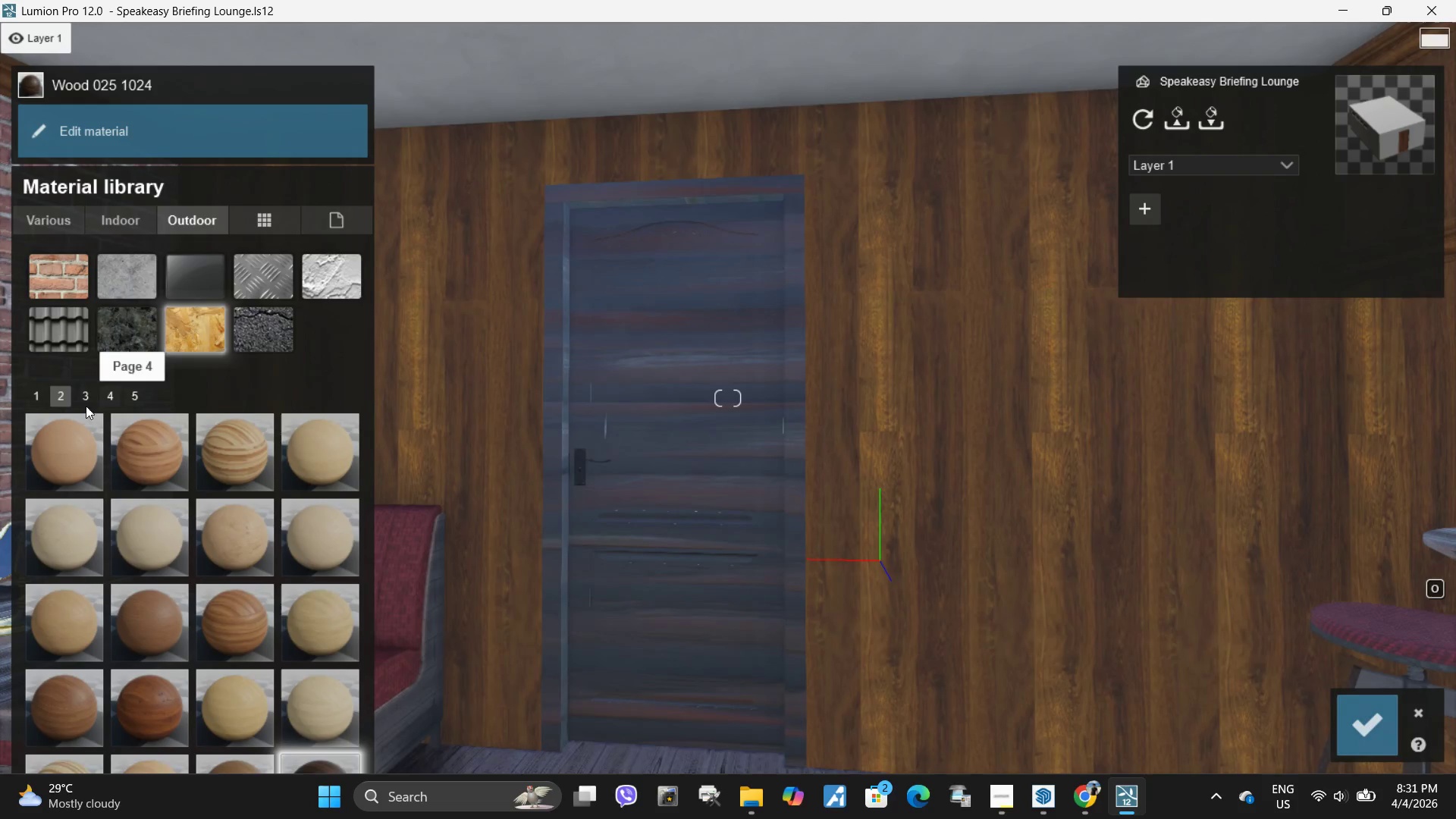 
left_click([77, 401])
 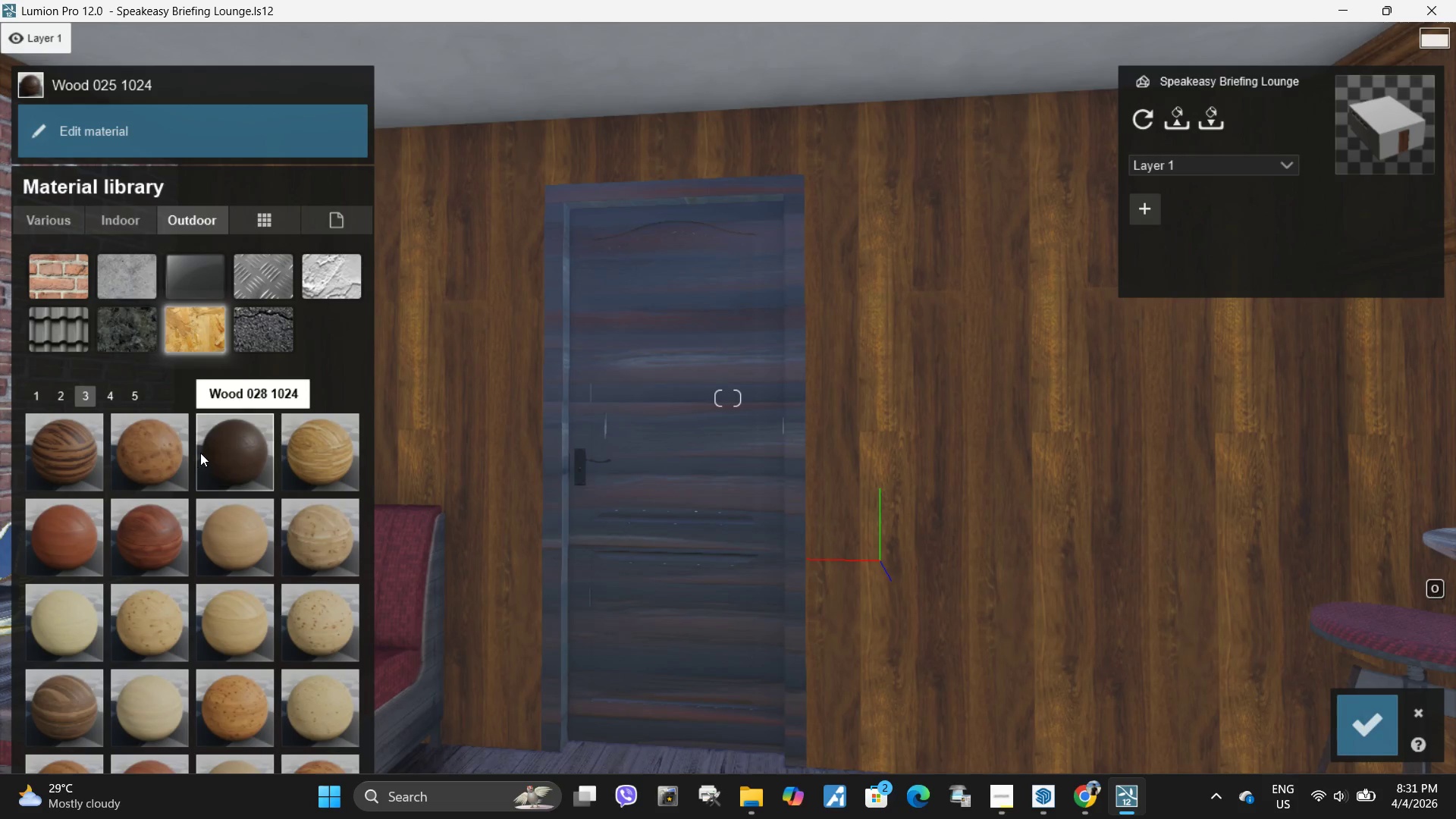 
left_click([219, 443])
 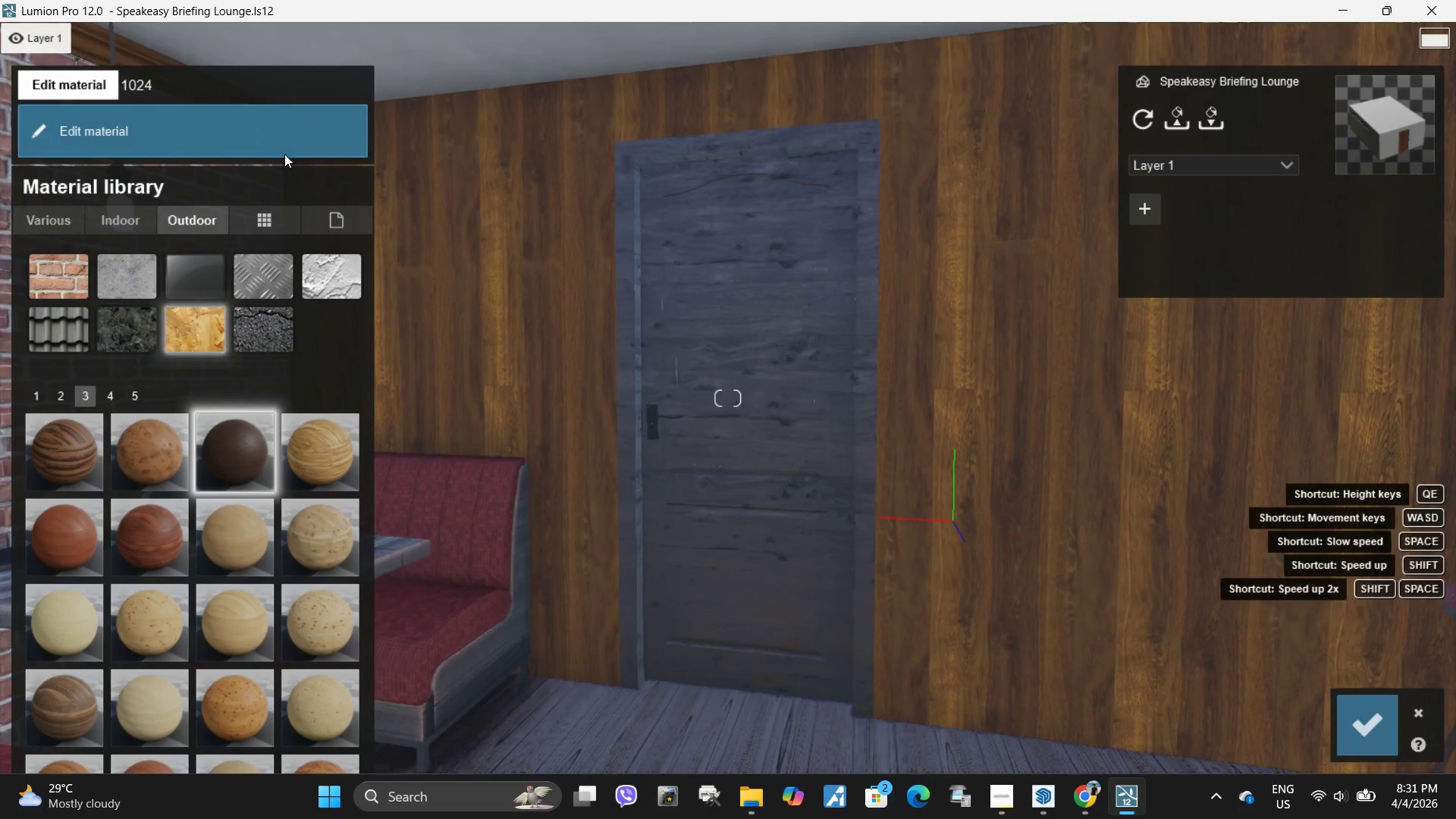 
left_click([128, 397])
 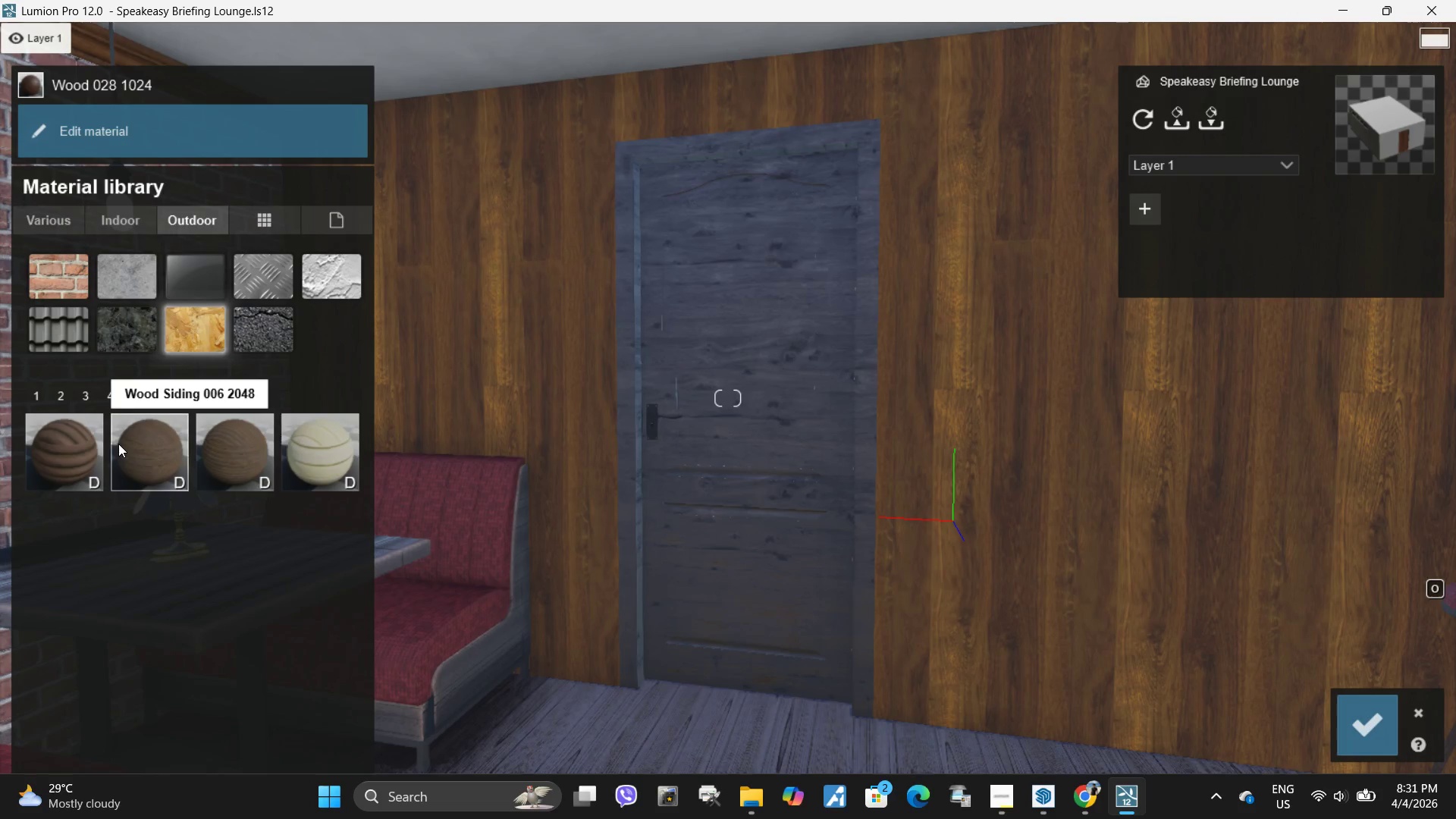 
left_click([124, 447])
 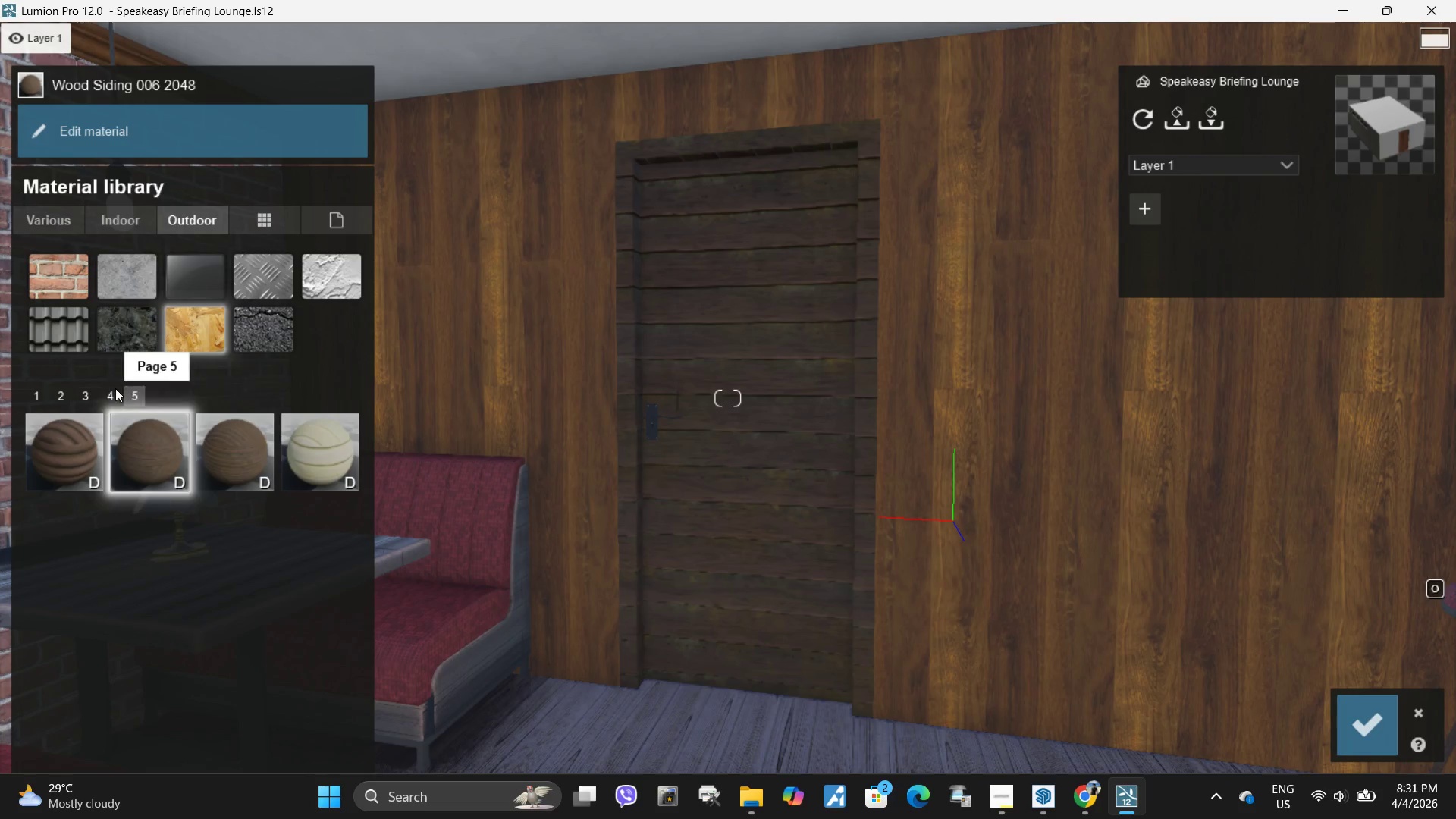 
left_click([52, 444])
 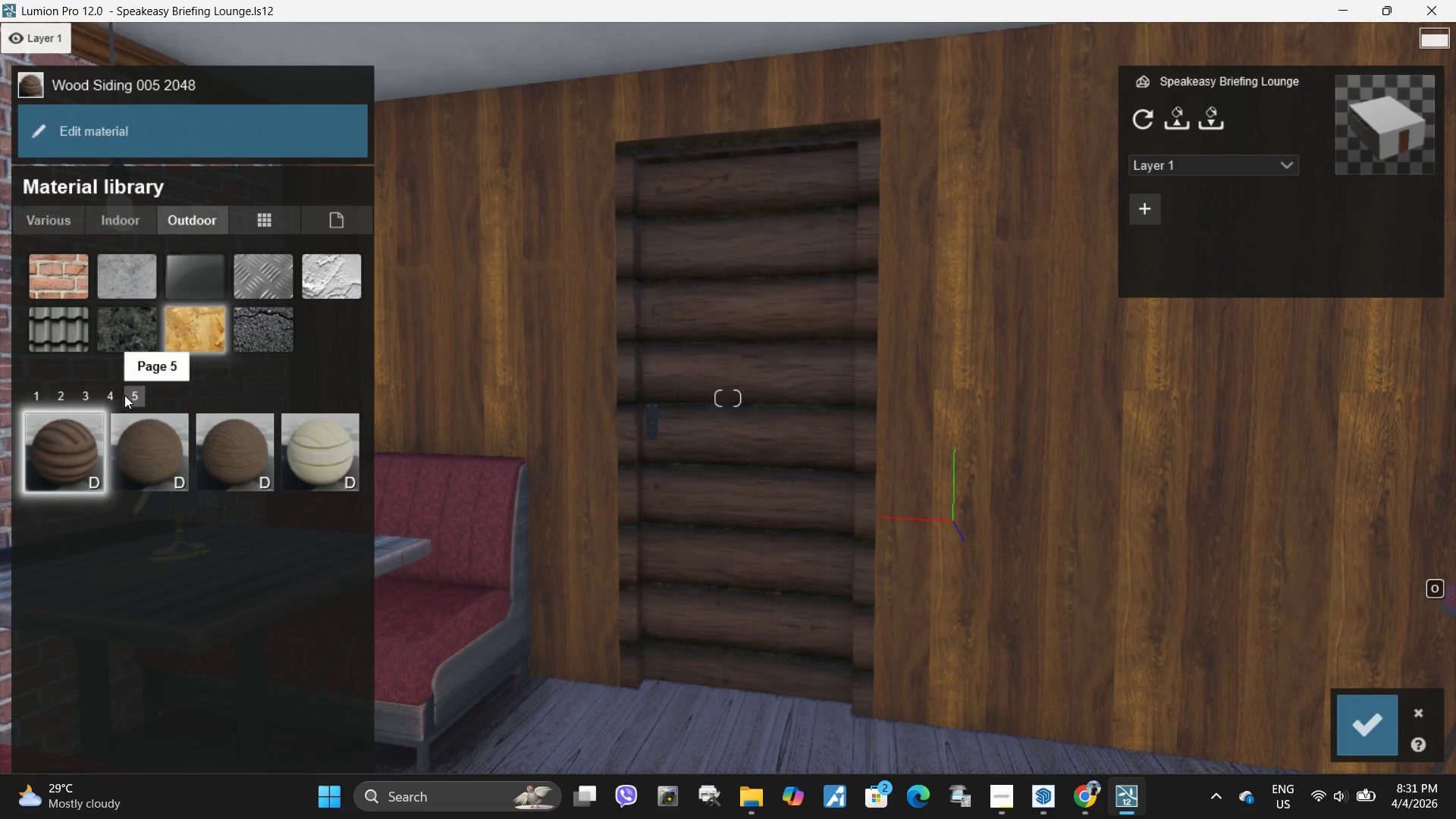 
left_click([109, 396])
 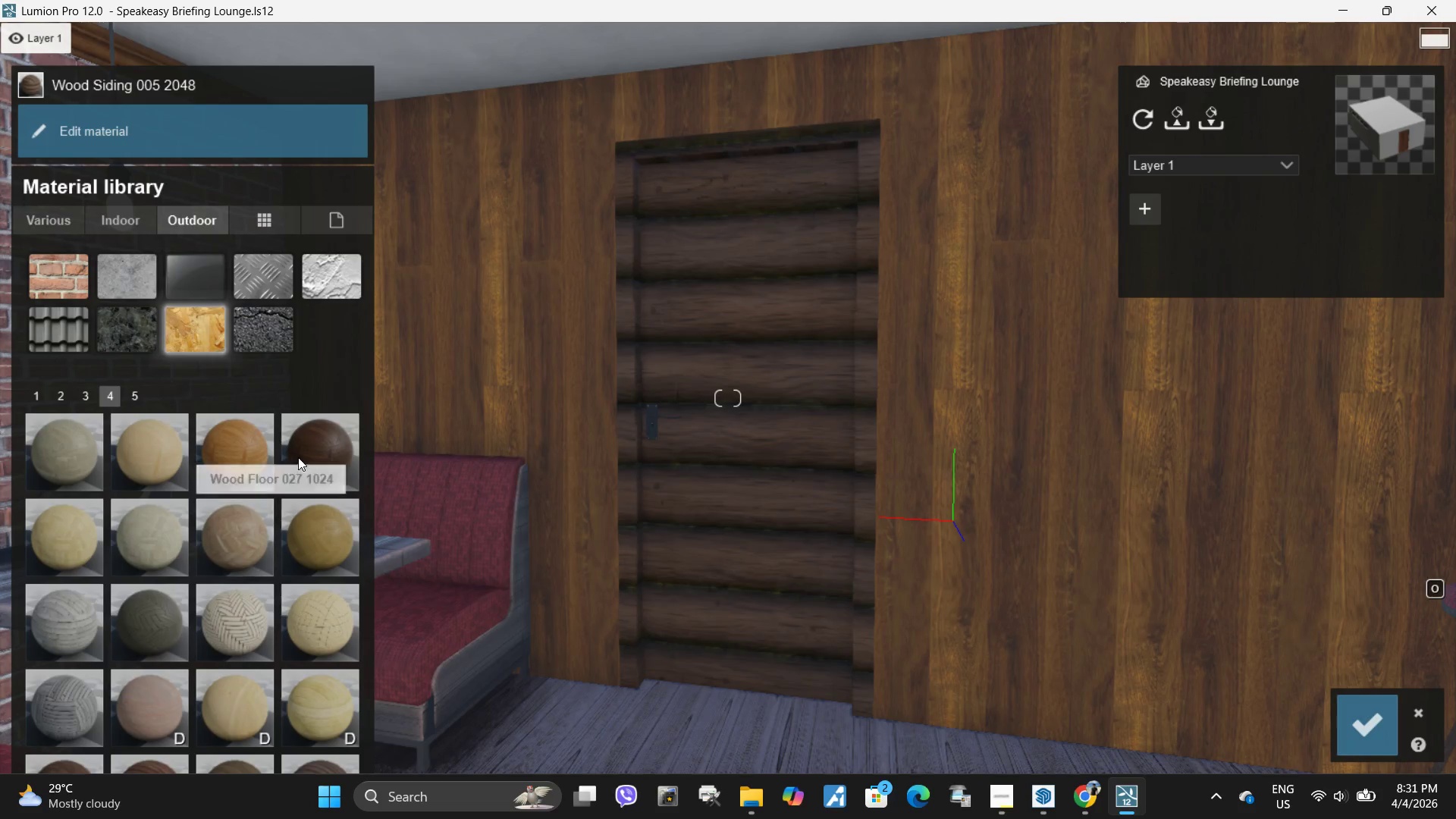 
left_click([327, 456])
 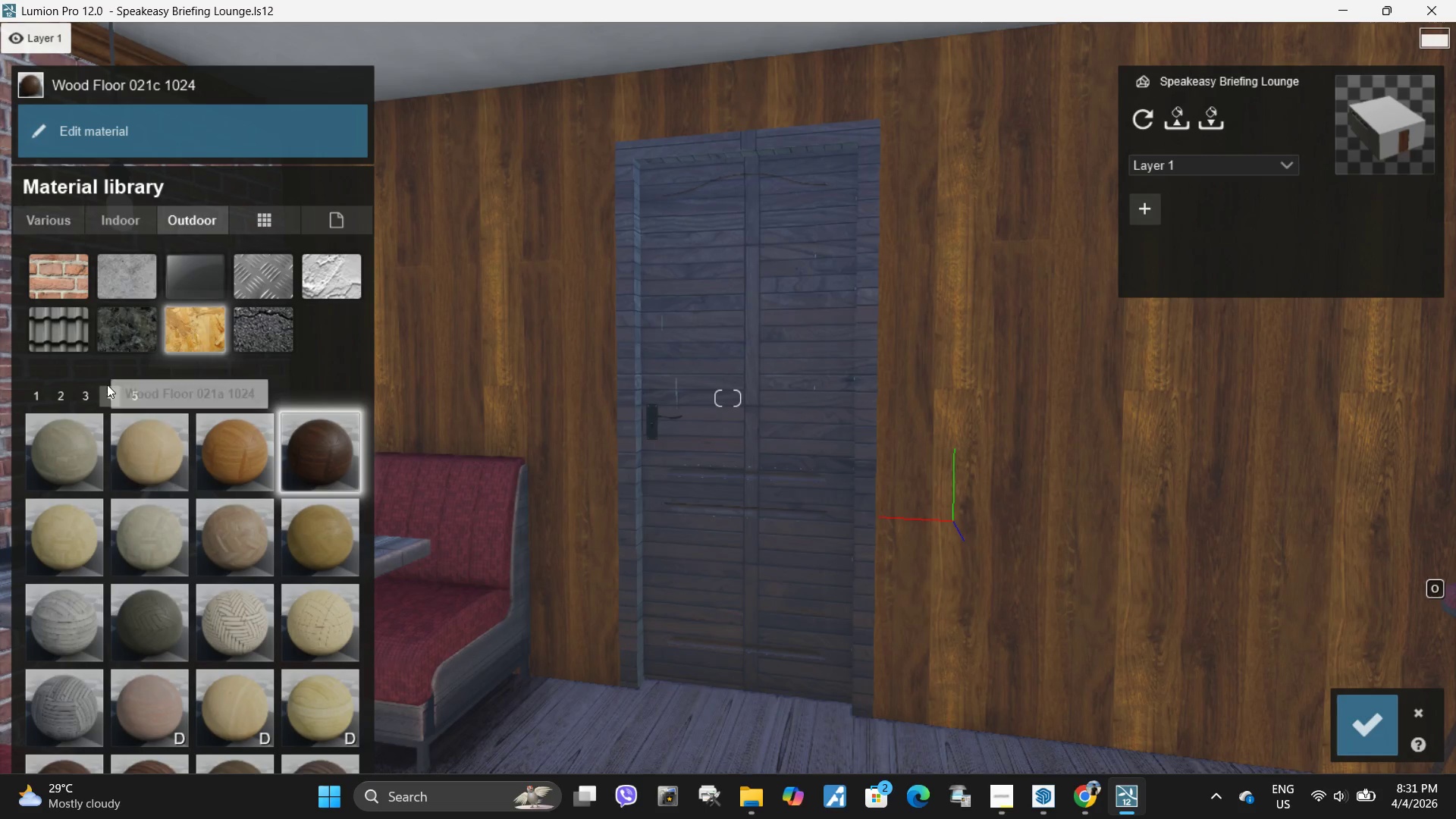 
left_click([84, 395])
 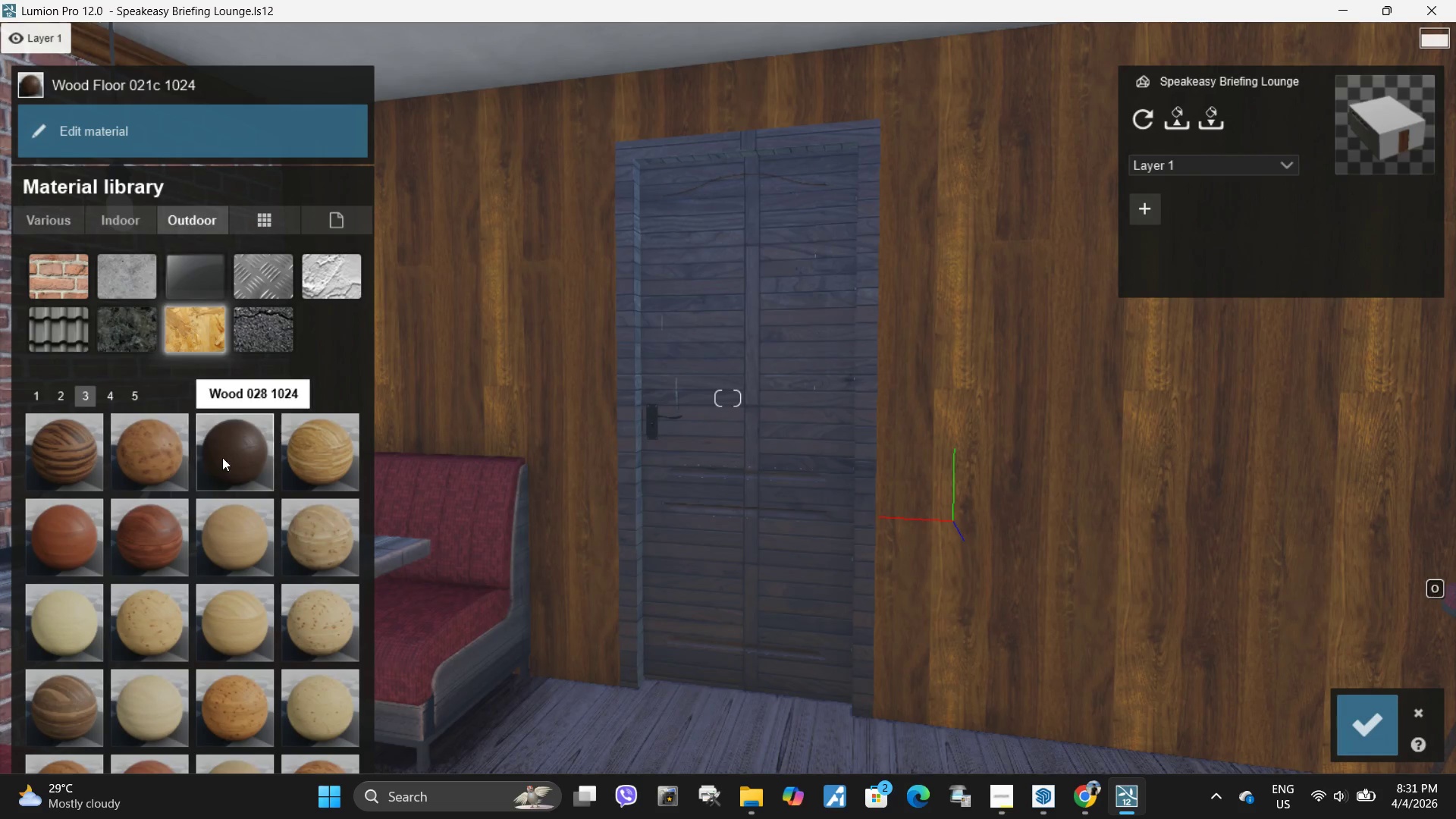 
left_click([231, 457])
 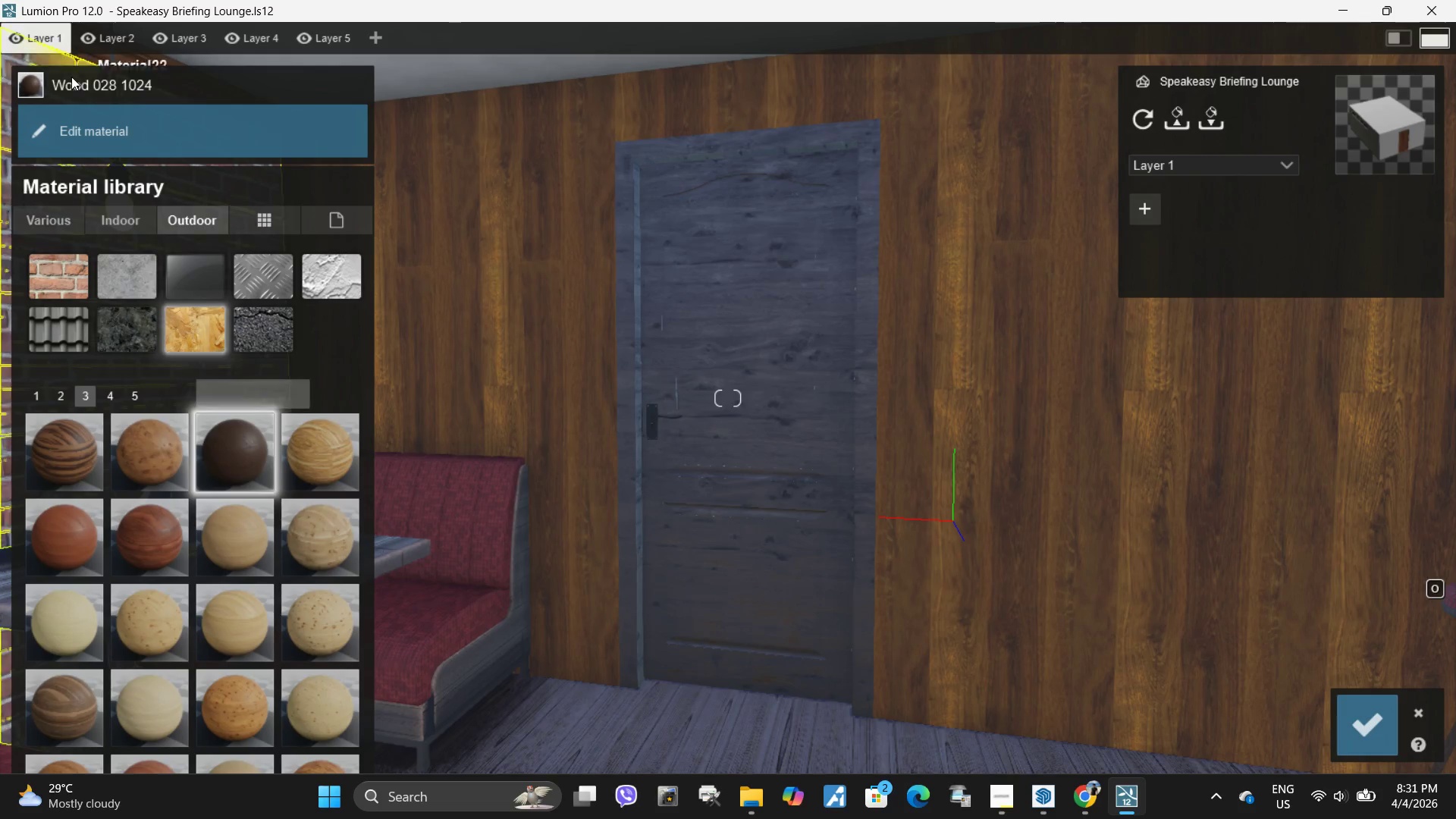 
left_click([86, 132])
 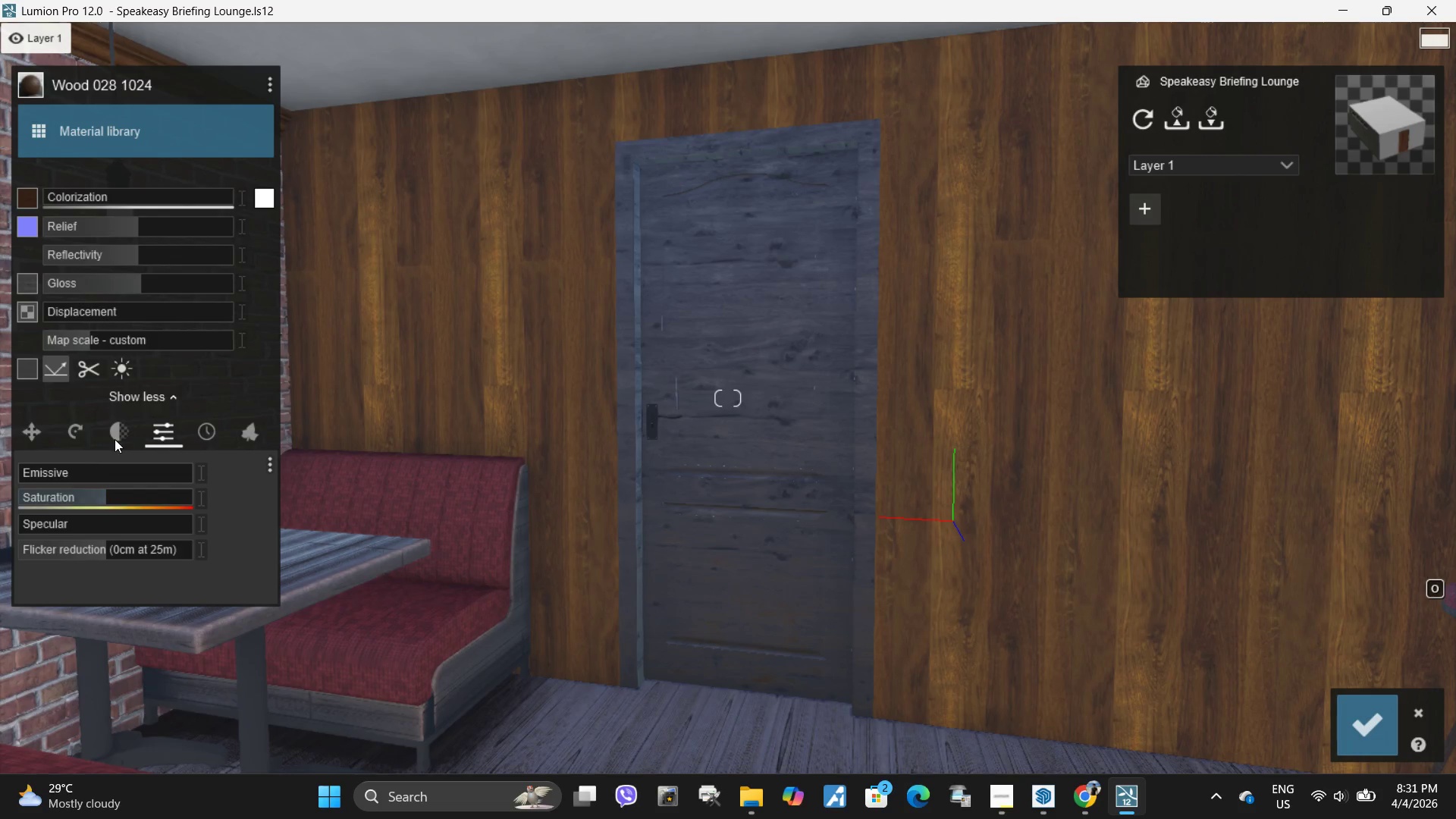 
left_click([86, 438])
 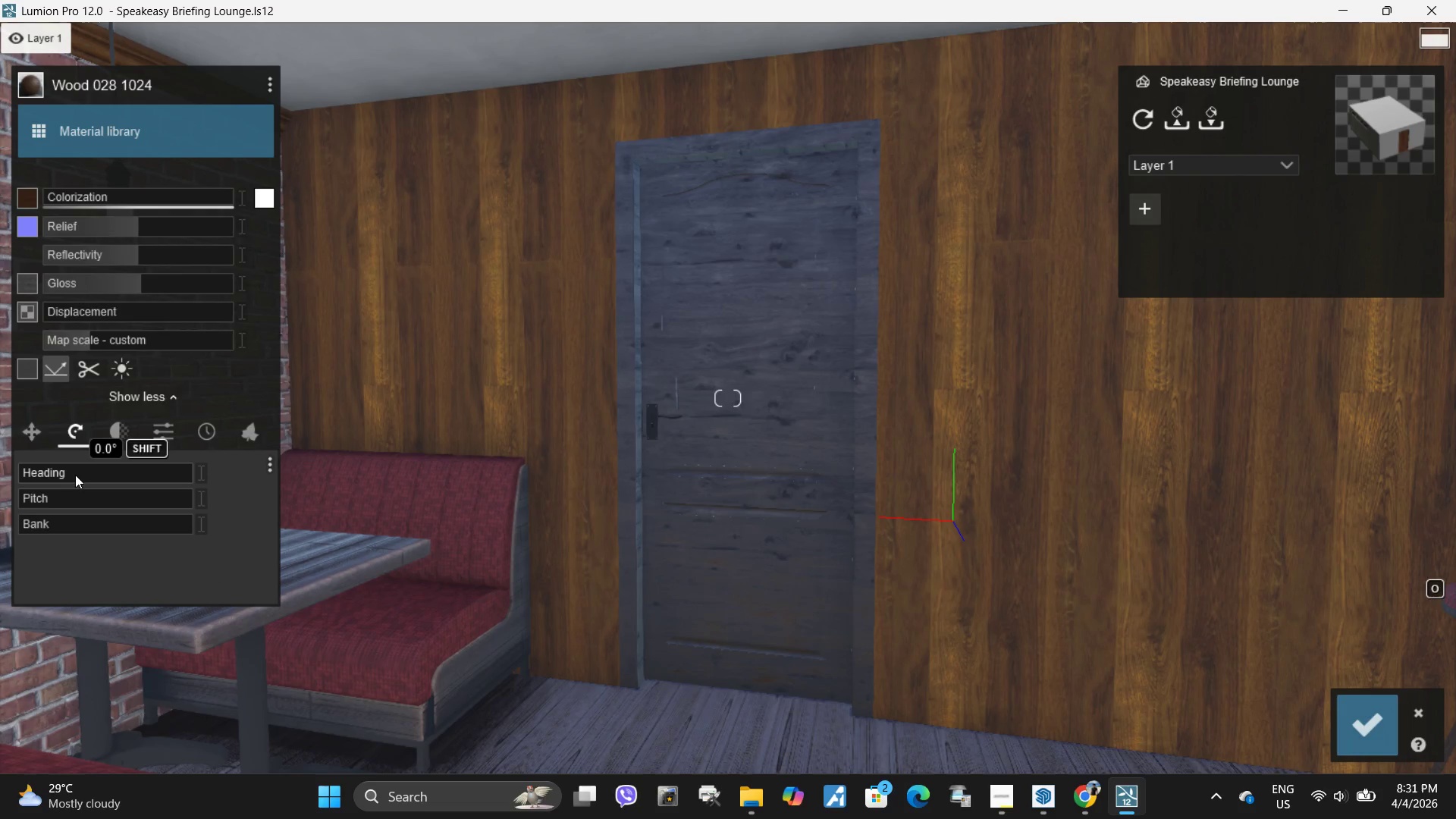 
left_click_drag(start_coordinate=[74, 473], to_coordinate=[93, 474])
 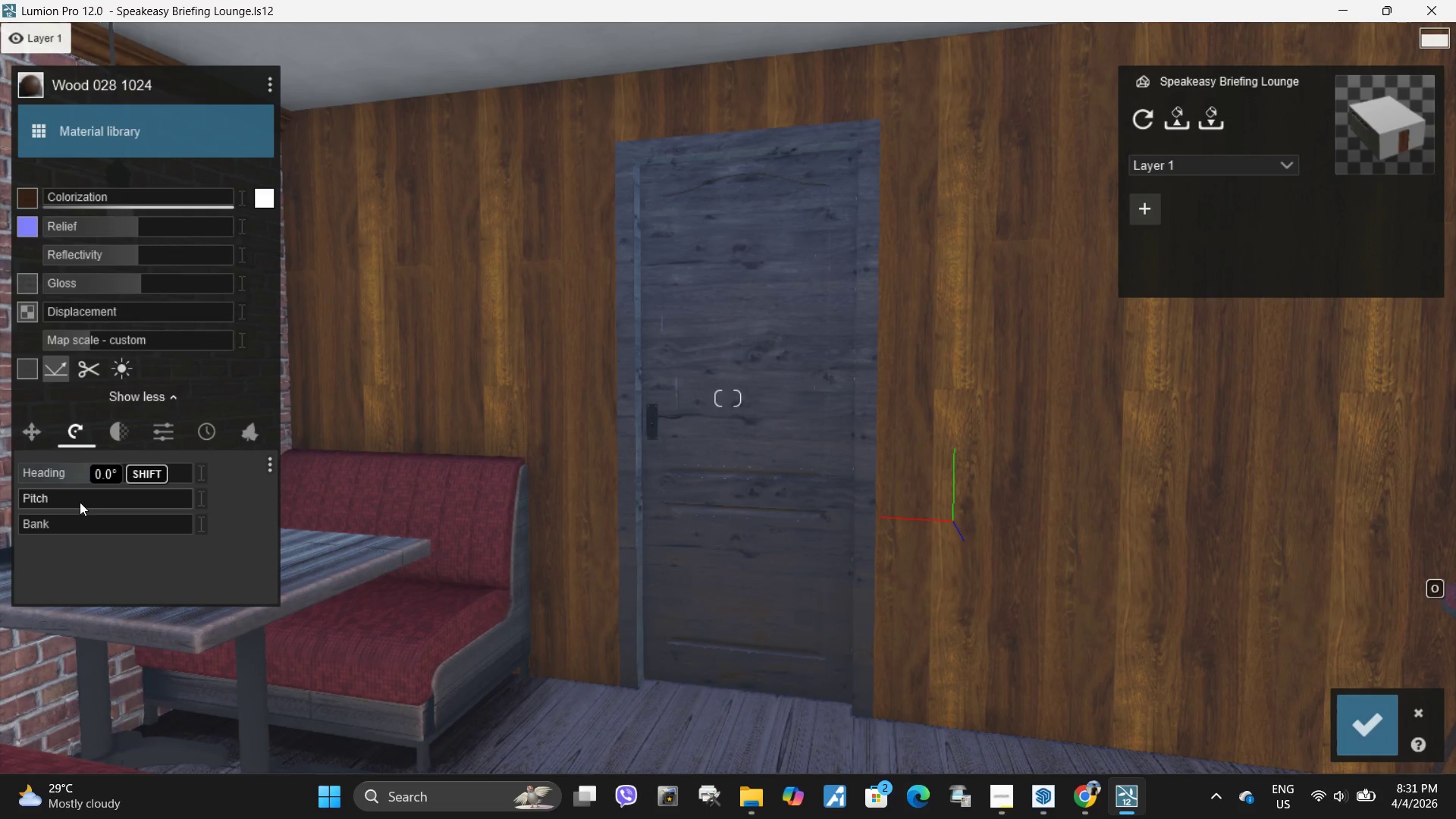 
left_click_drag(start_coordinate=[80, 502], to_coordinate=[105, 503])
 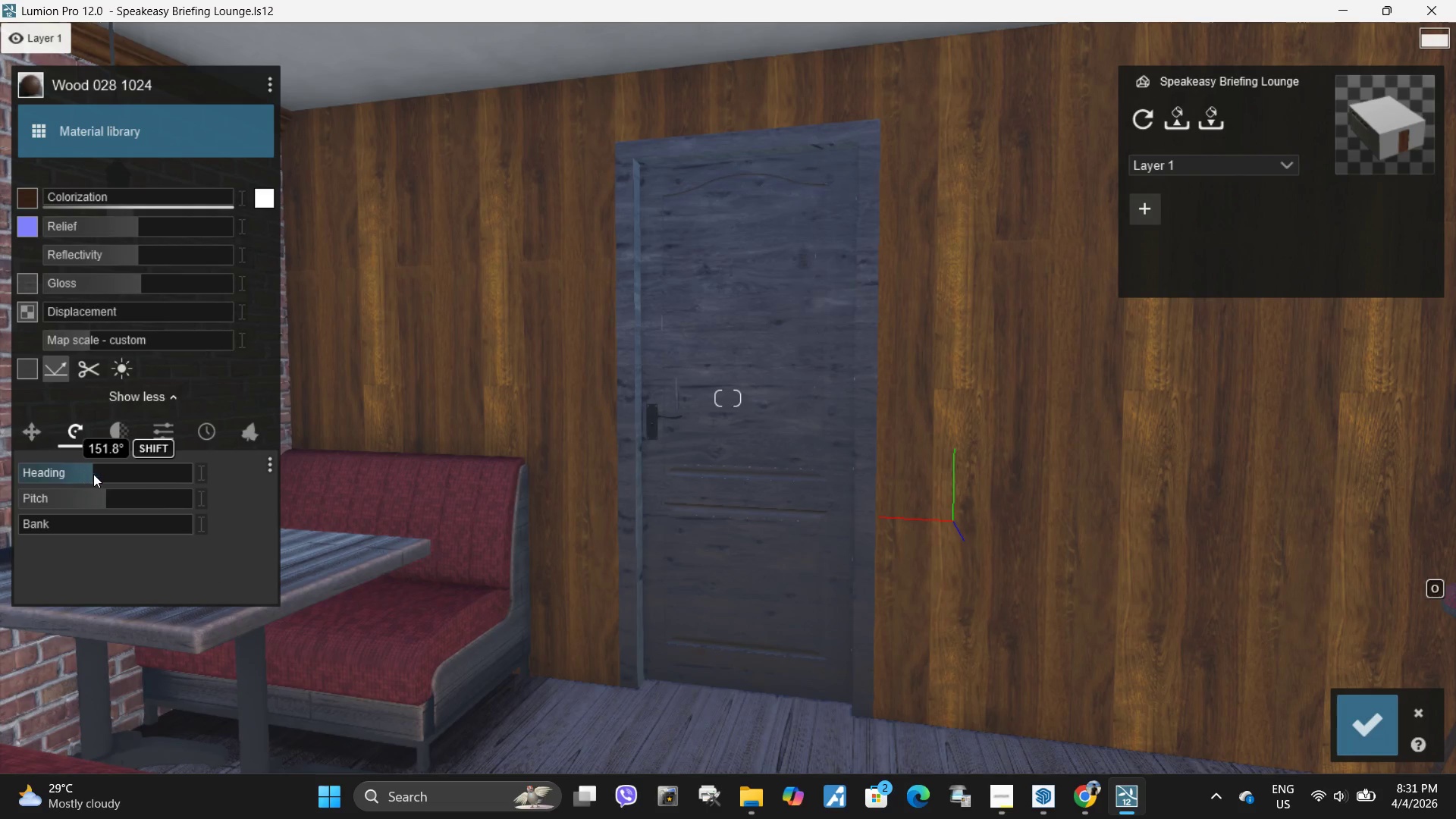 
left_click_drag(start_coordinate=[99, 472], to_coordinate=[82, 473])
 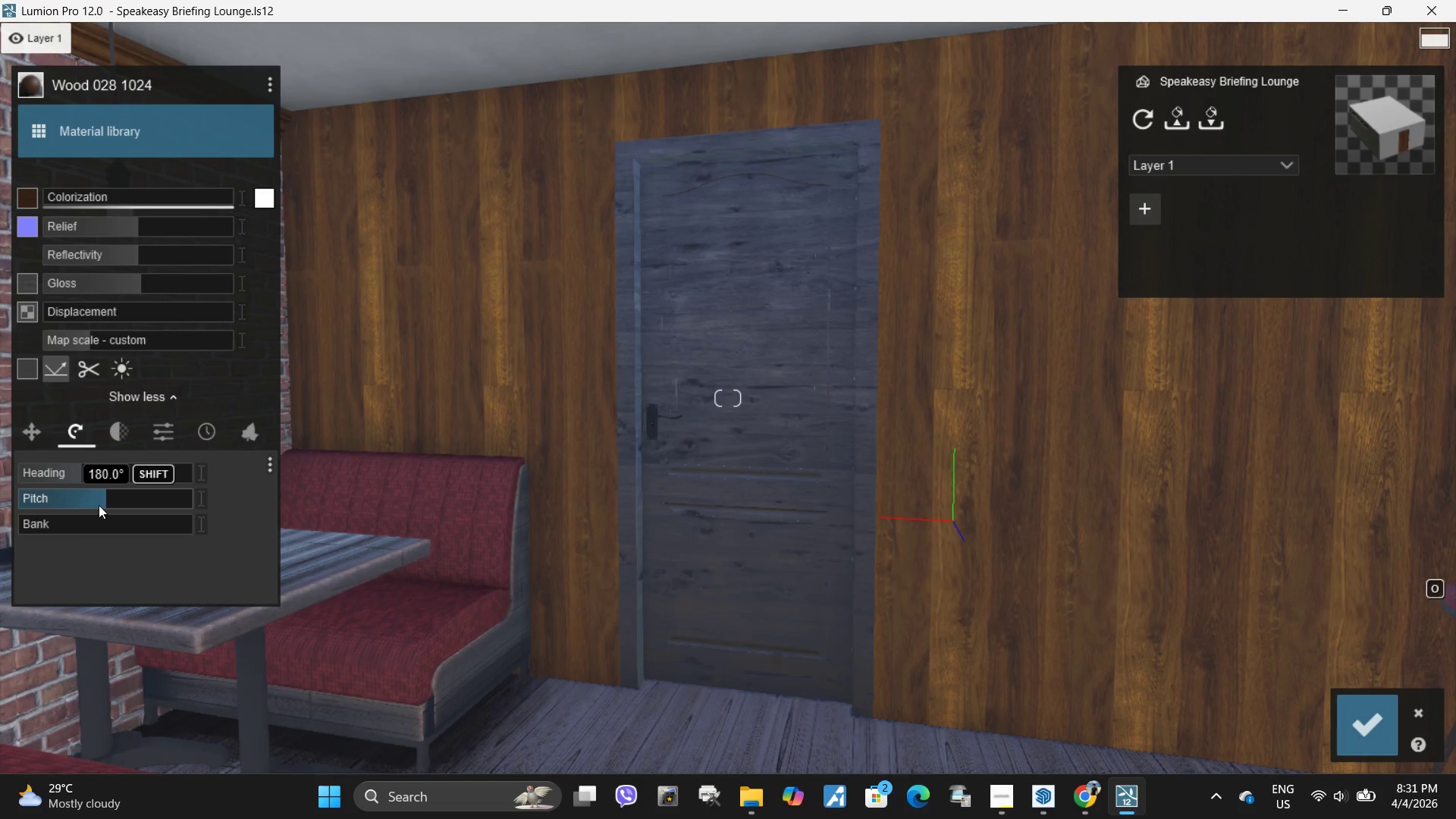 
left_click_drag(start_coordinate=[105, 504], to_coordinate=[24, 500])
 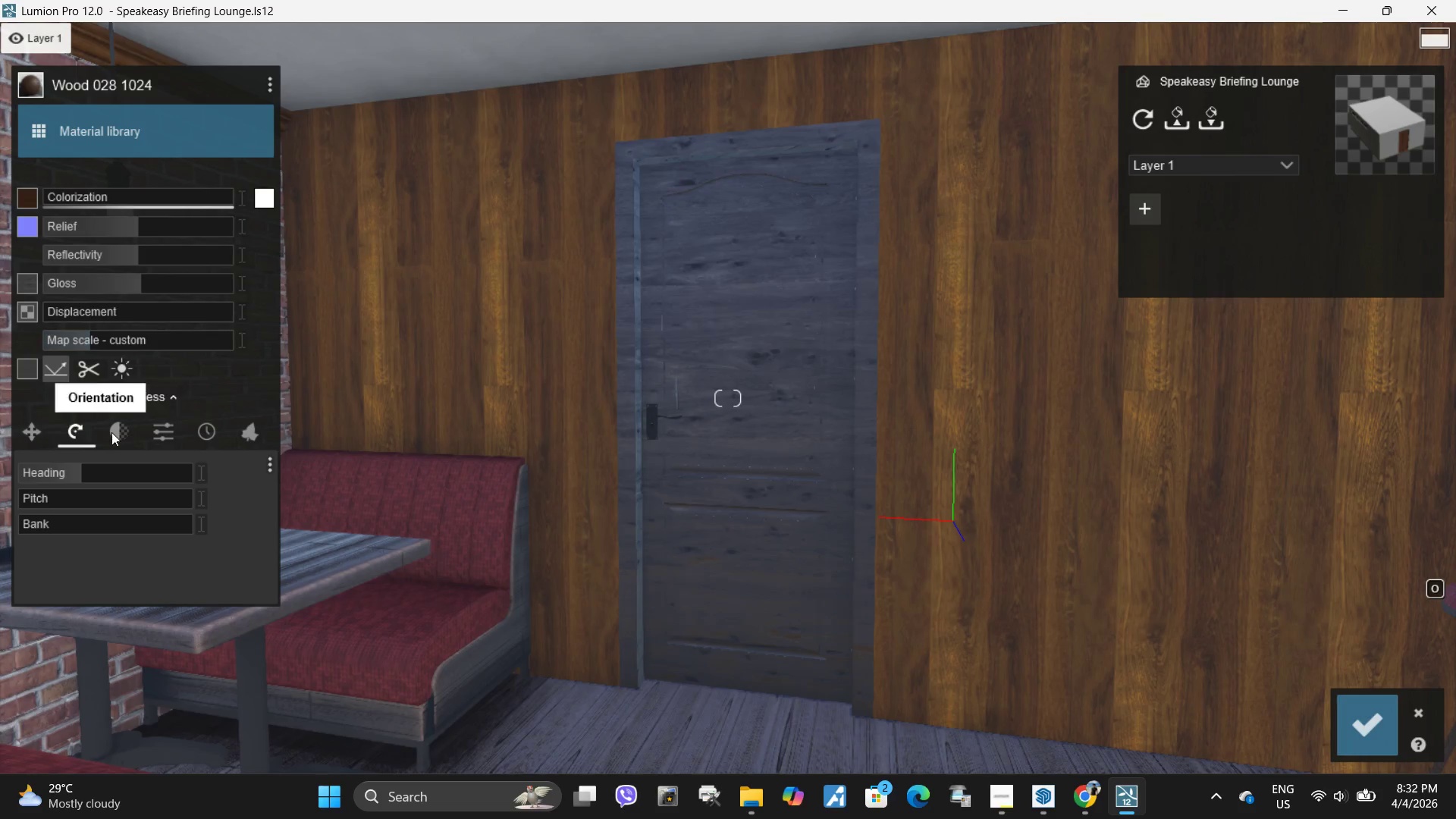 
mouse_move([206, 438])
 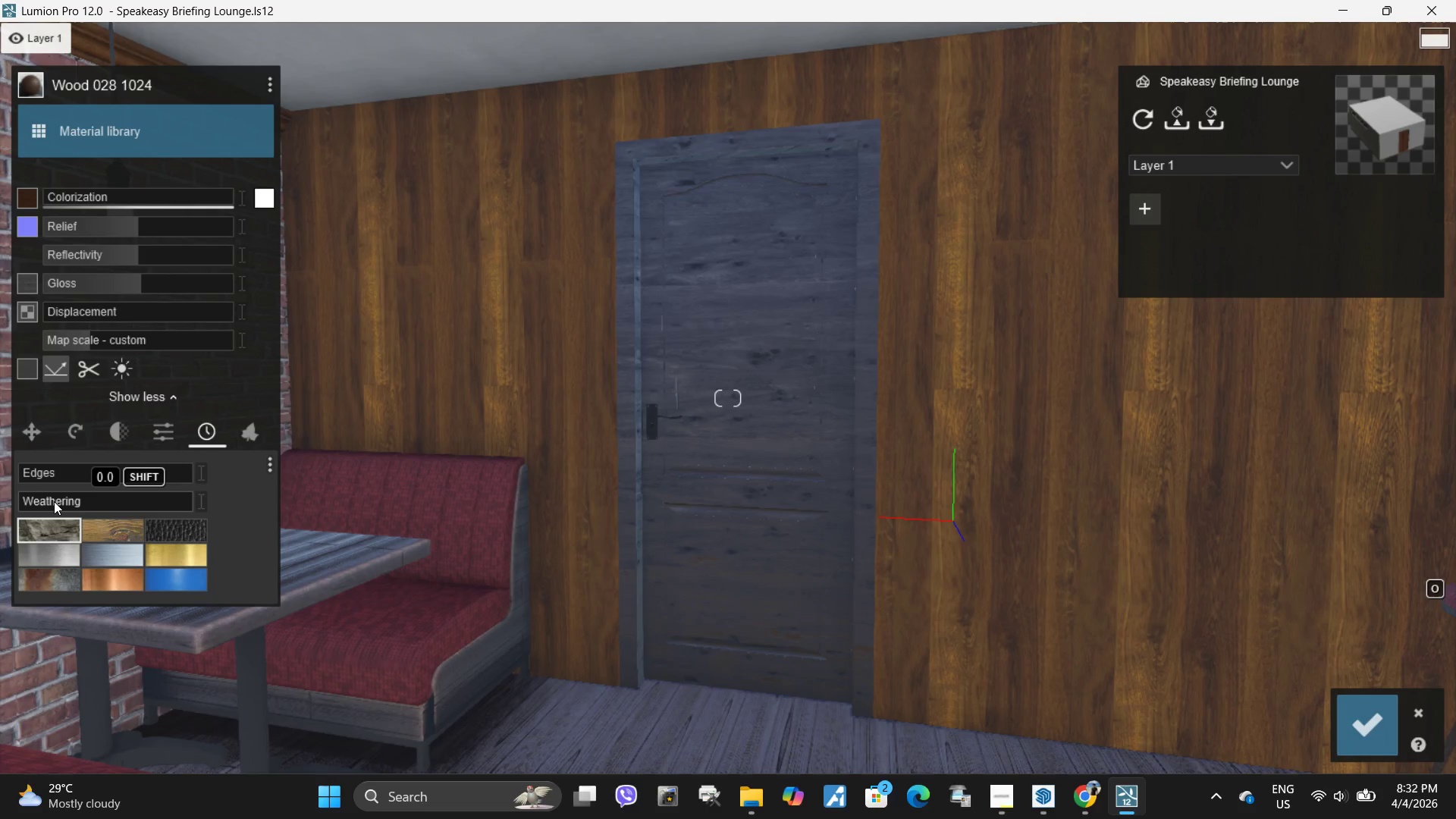 
left_click_drag(start_coordinate=[54, 501], to_coordinate=[127, 497])
 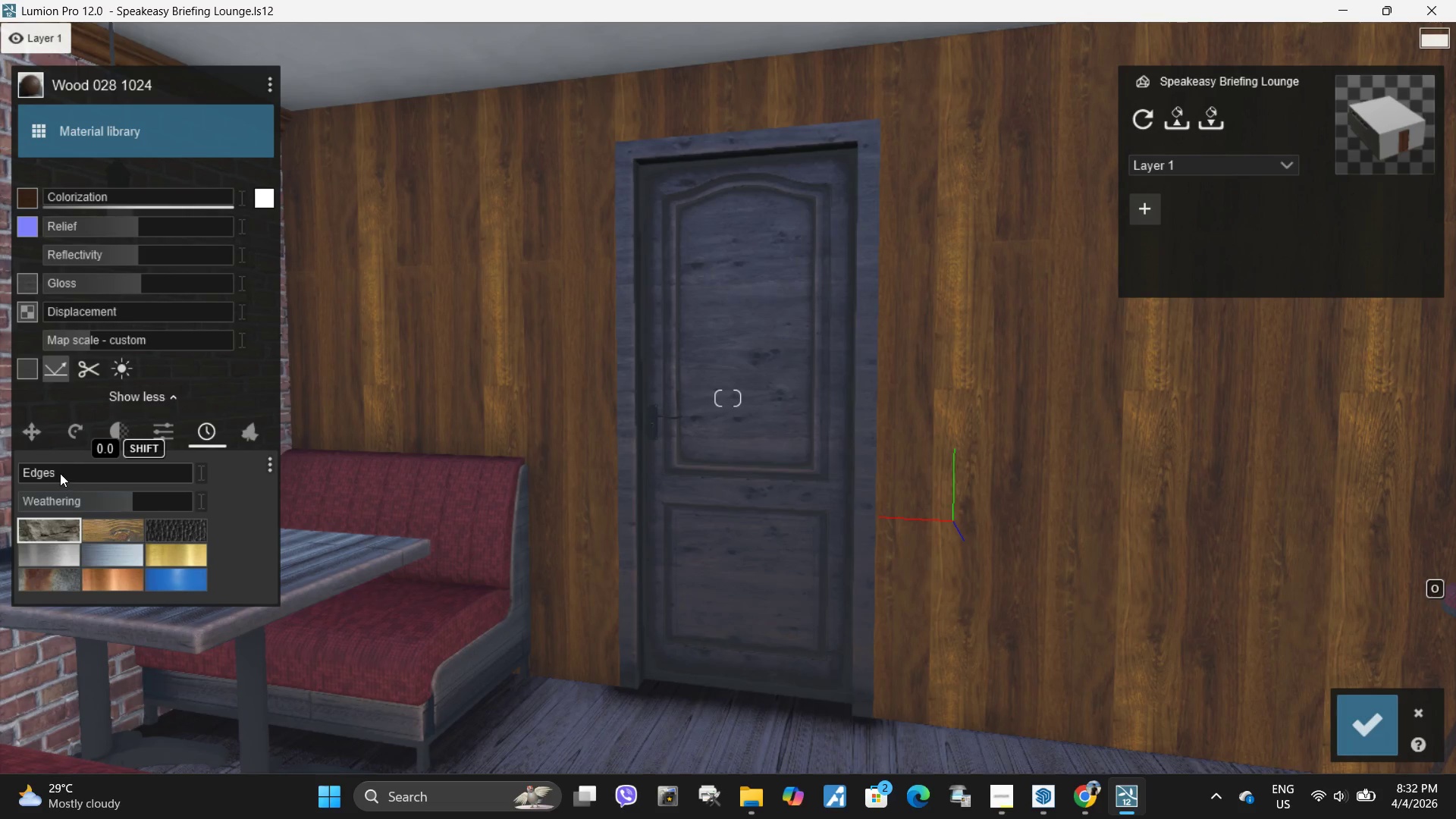 
left_click_drag(start_coordinate=[60, 473], to_coordinate=[146, 482])
 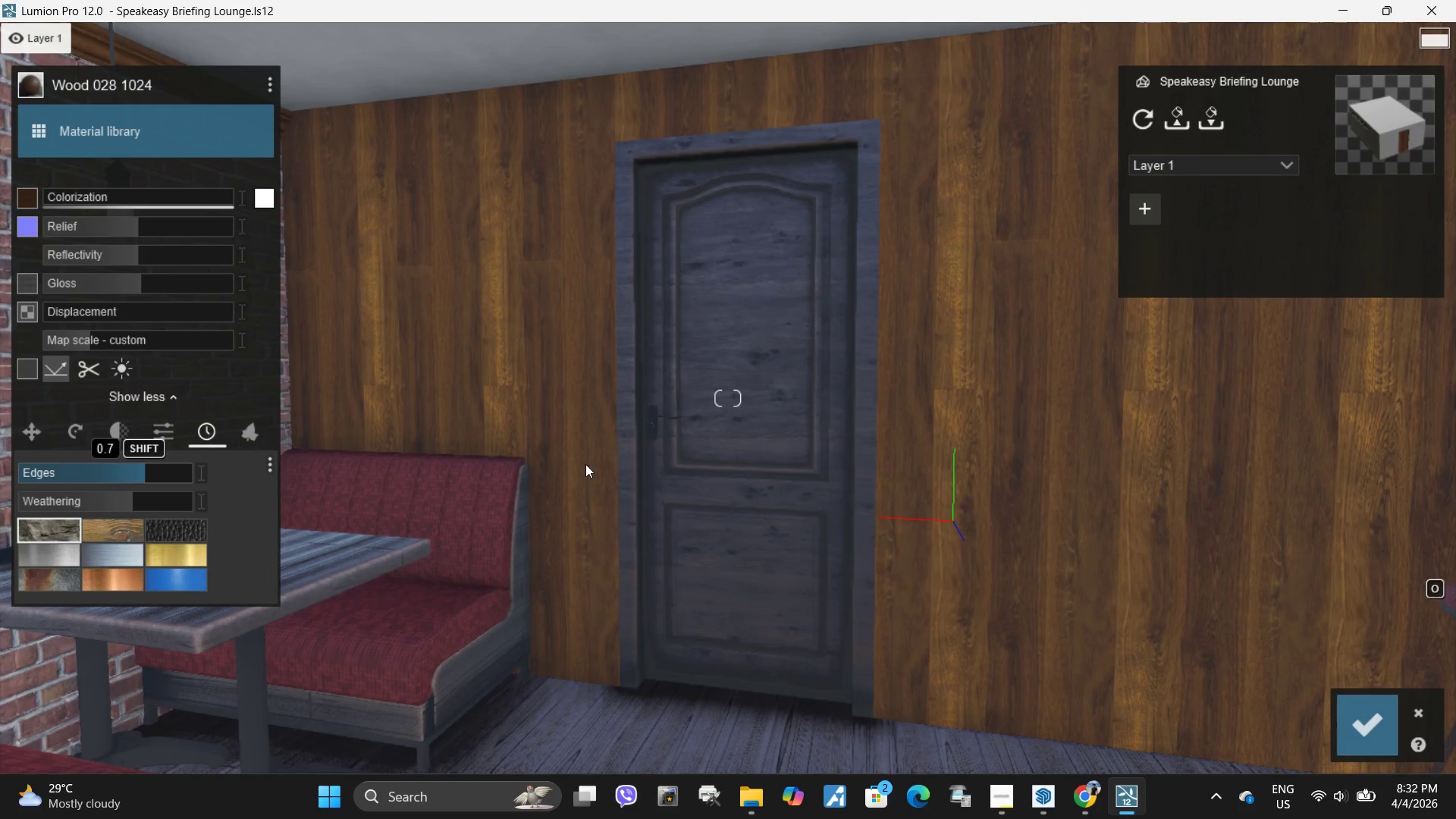 
key(S)
 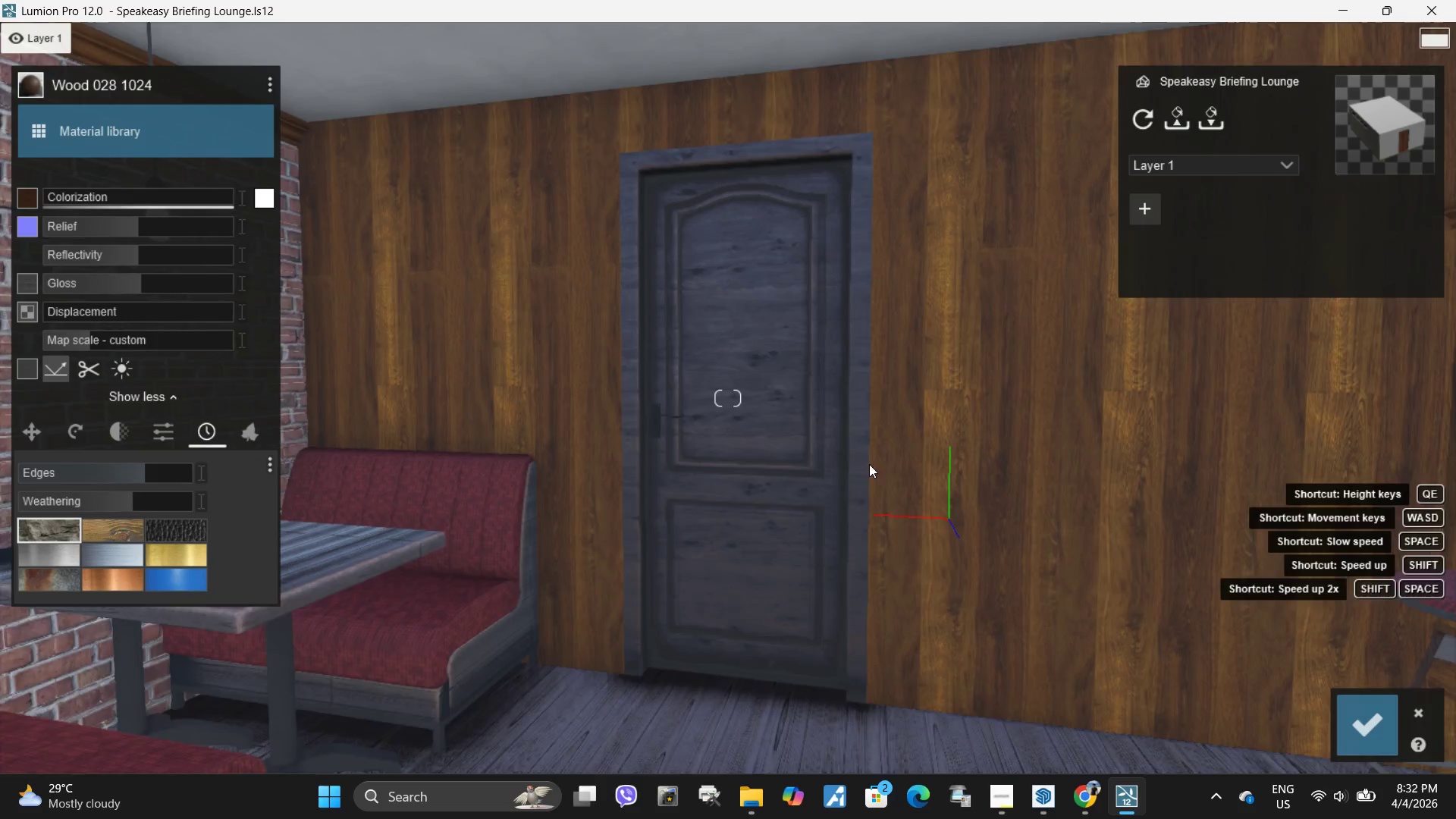 
left_click_drag(start_coordinate=[869, 464], to_coordinate=[785, 480])
 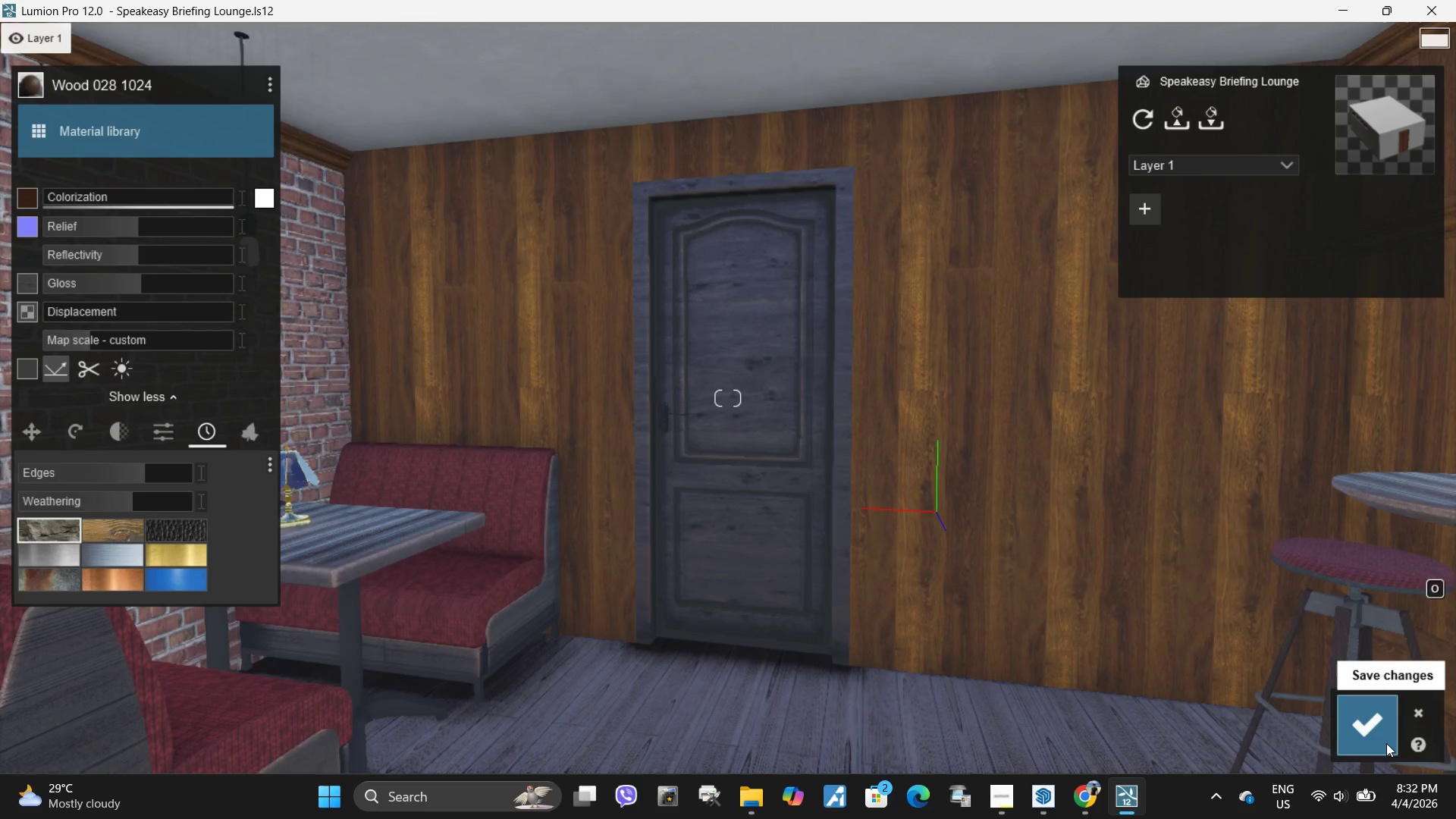 
left_click([1382, 743])
 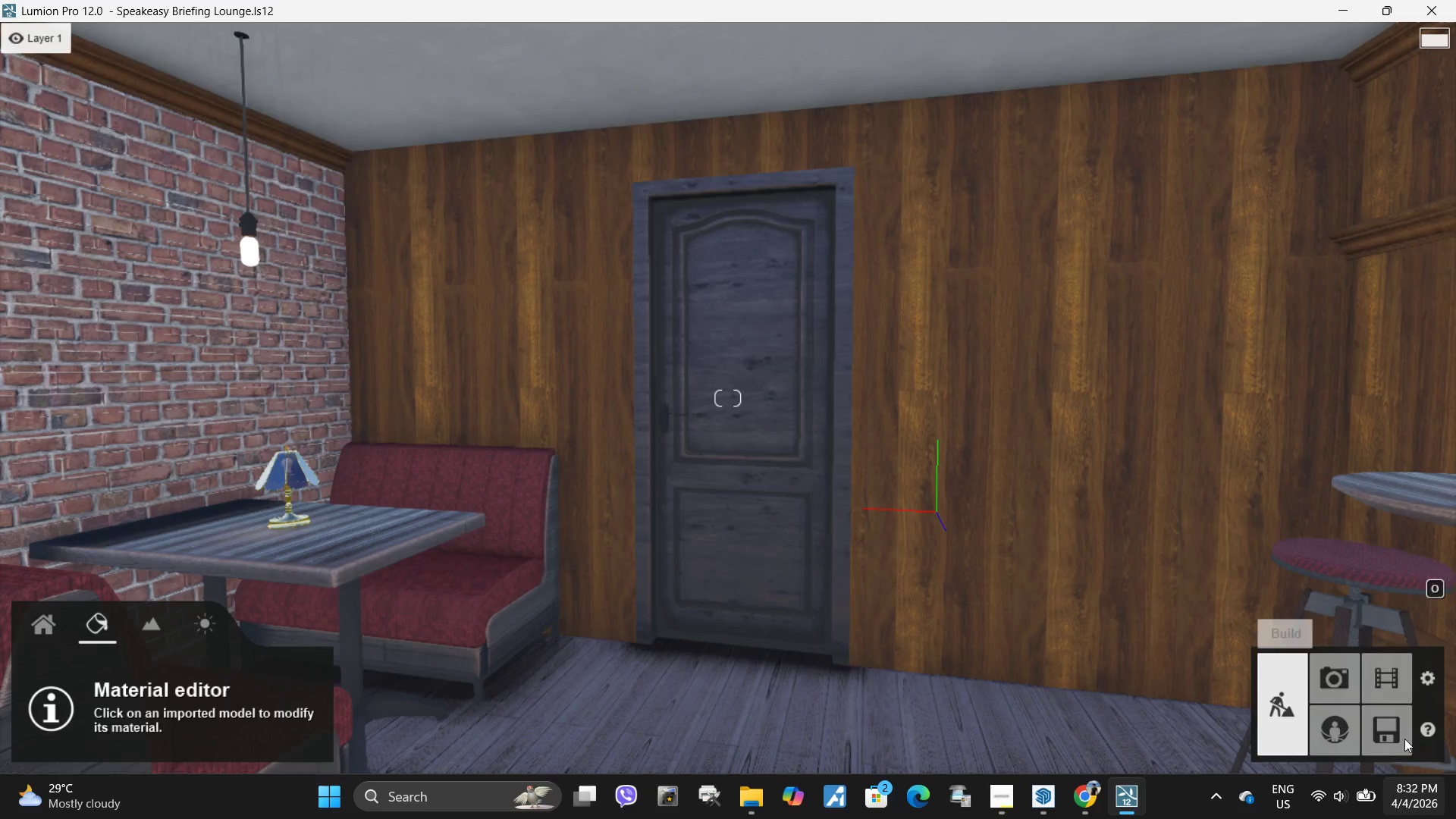 
left_click([1331, 683])
 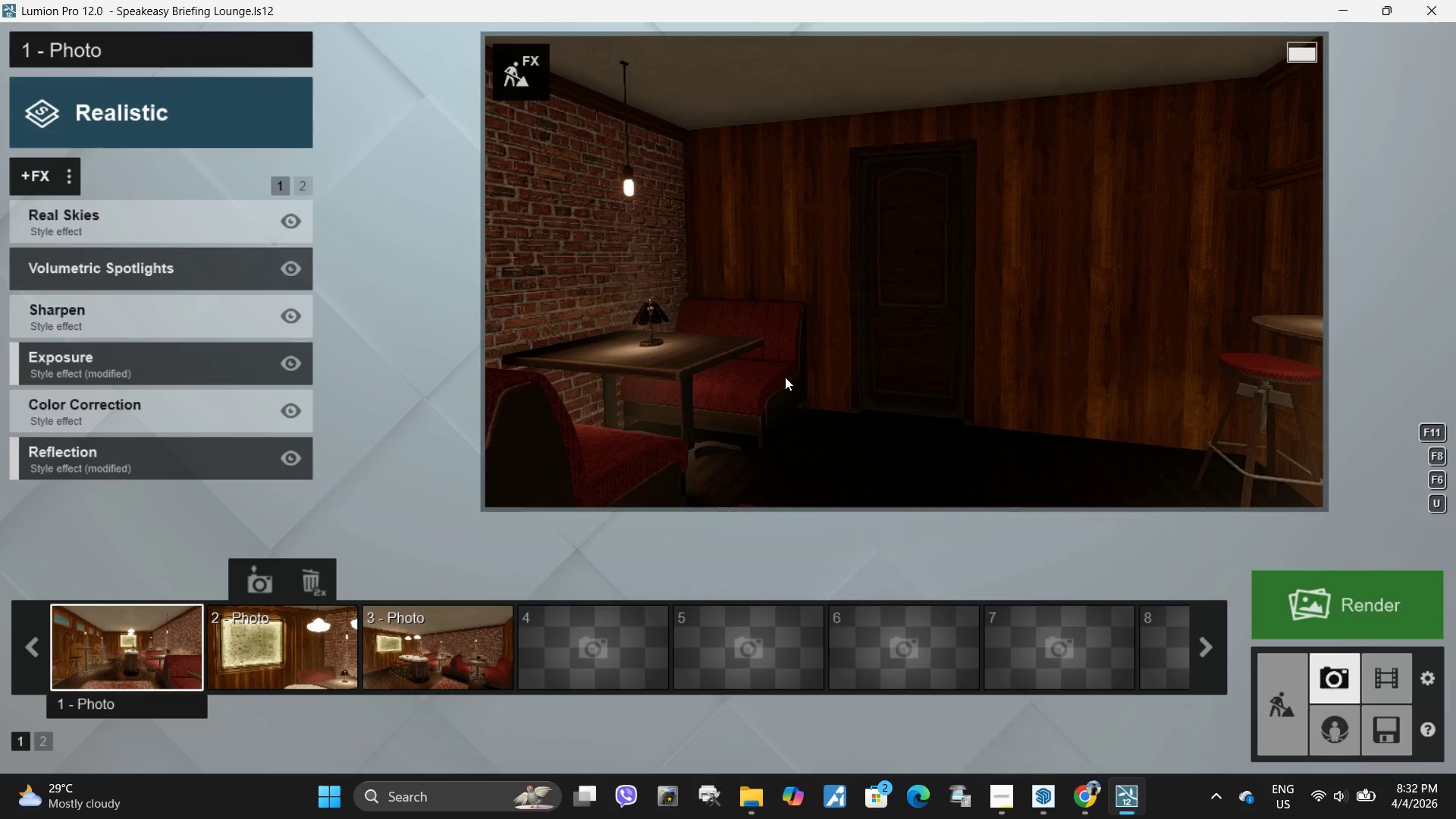 
left_click([954, 337])
 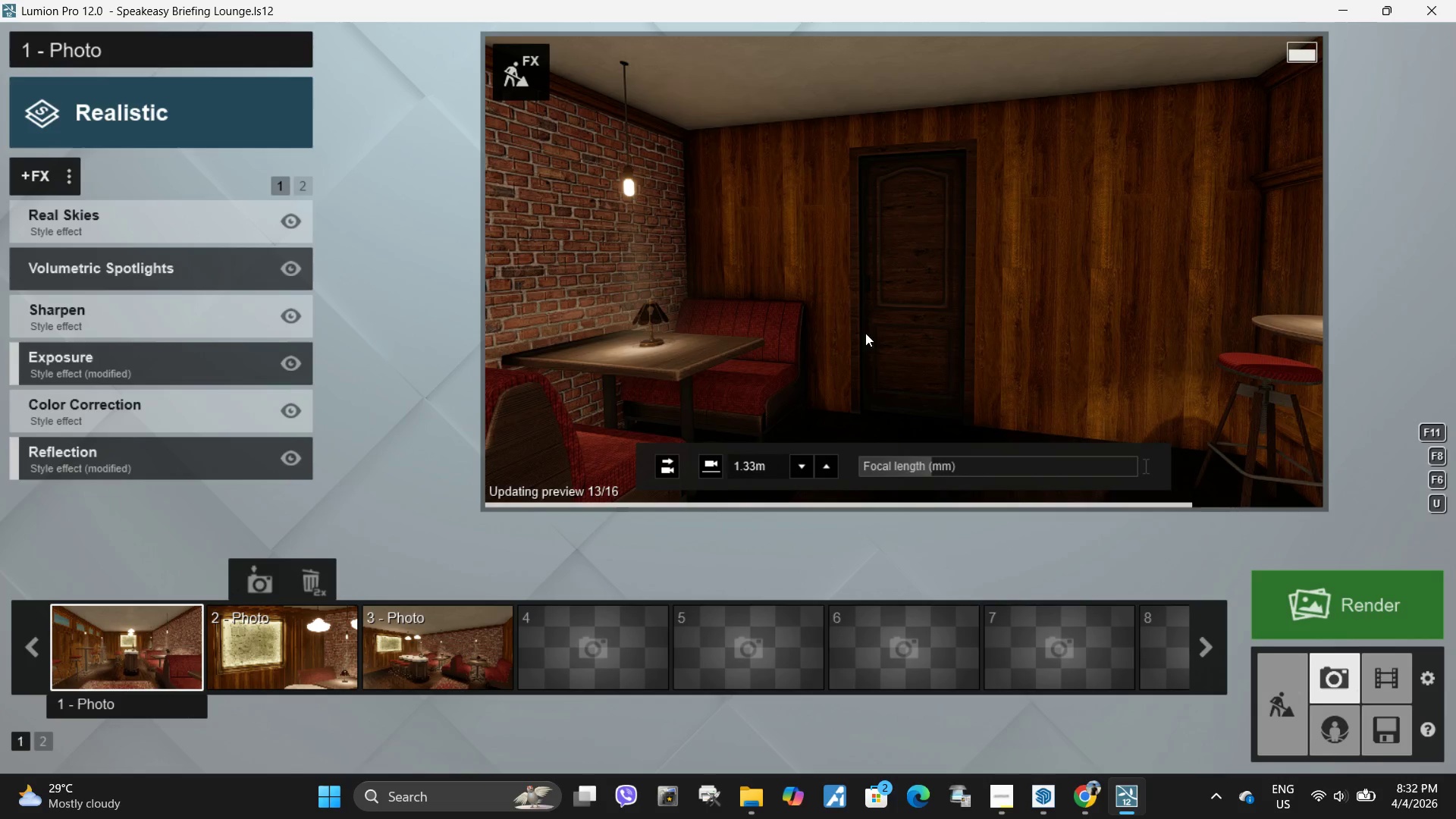 
type(aaaassasd)
 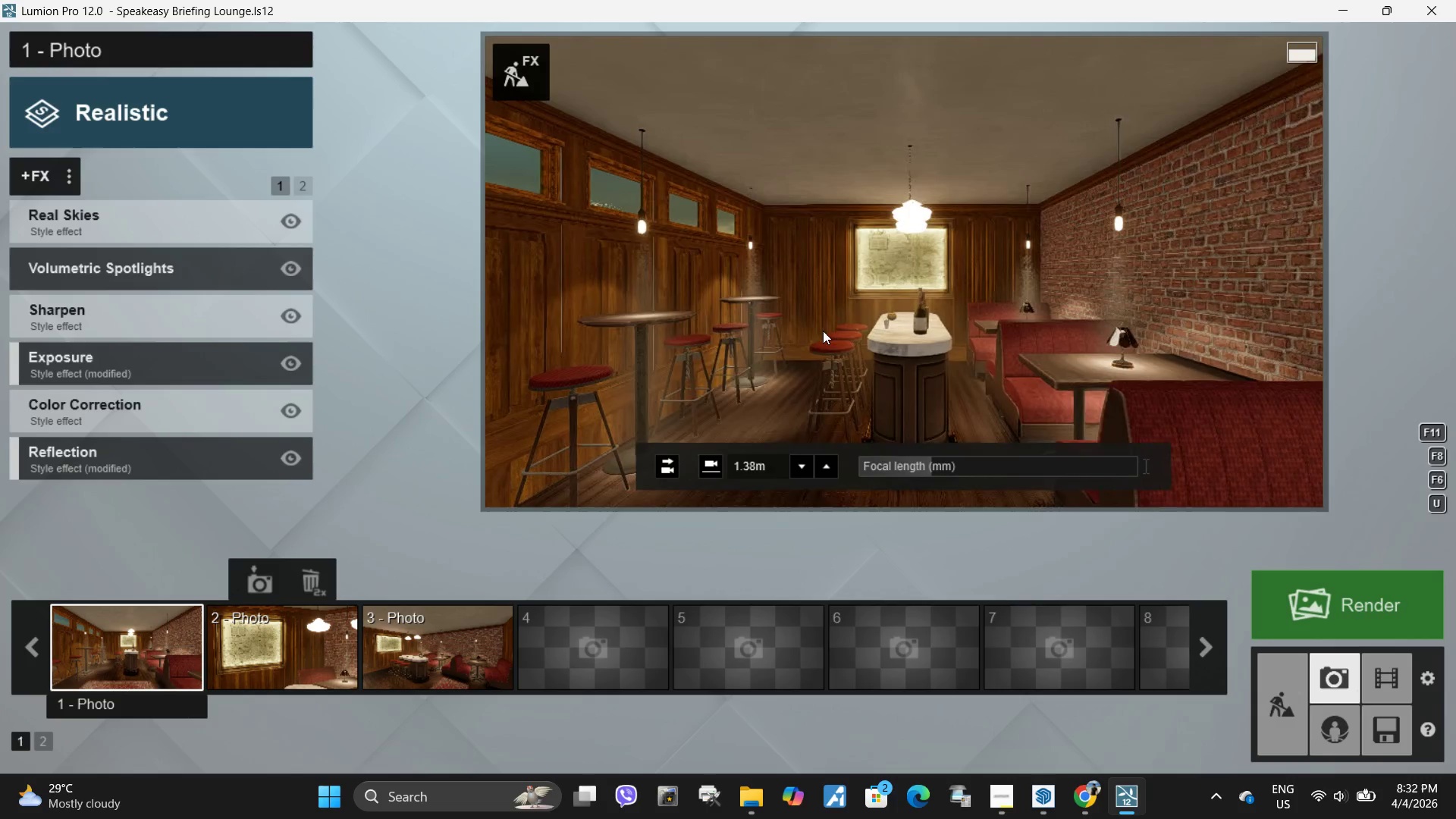 
type(ssswws)
 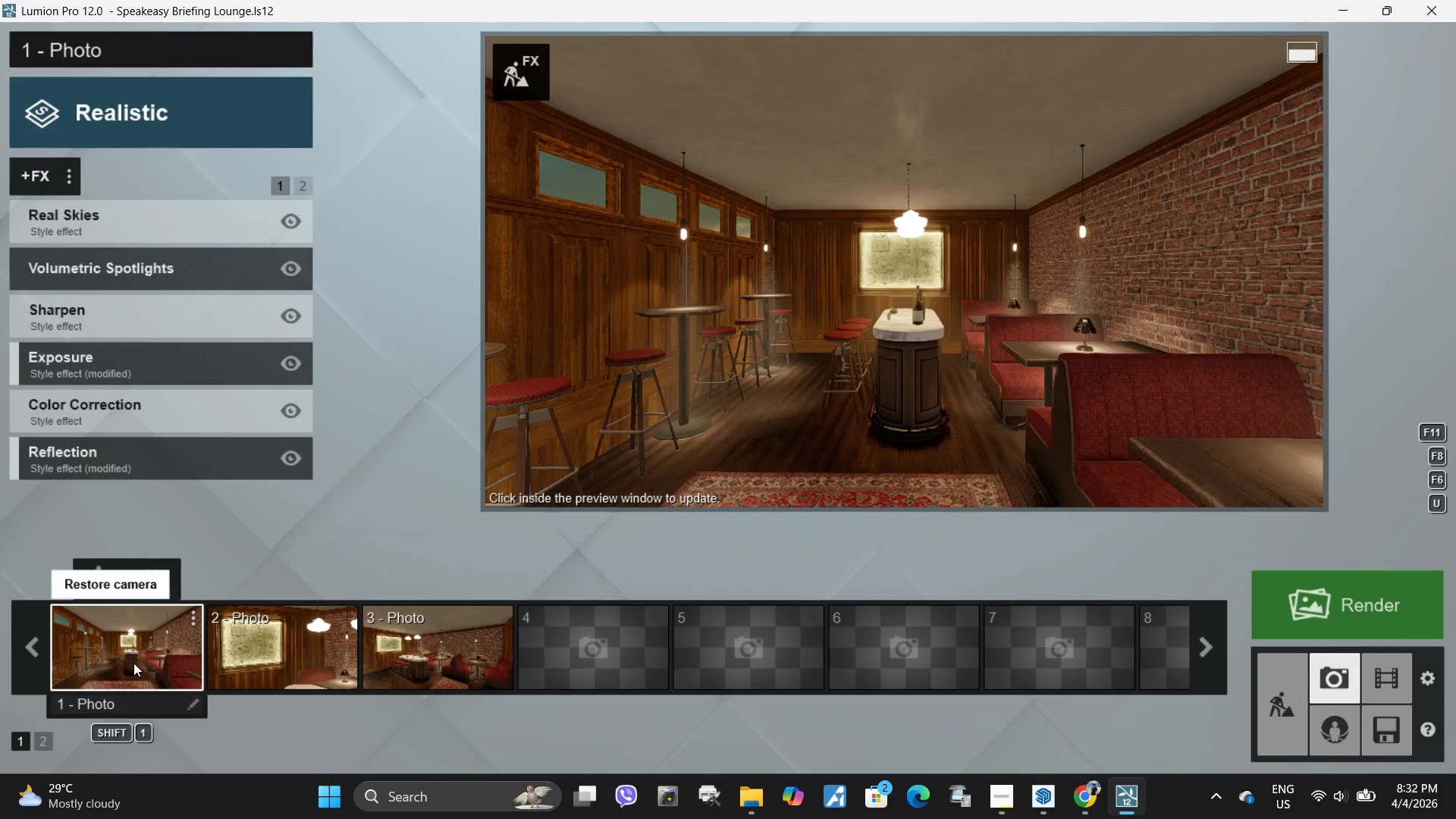 
left_click([142, 658])
 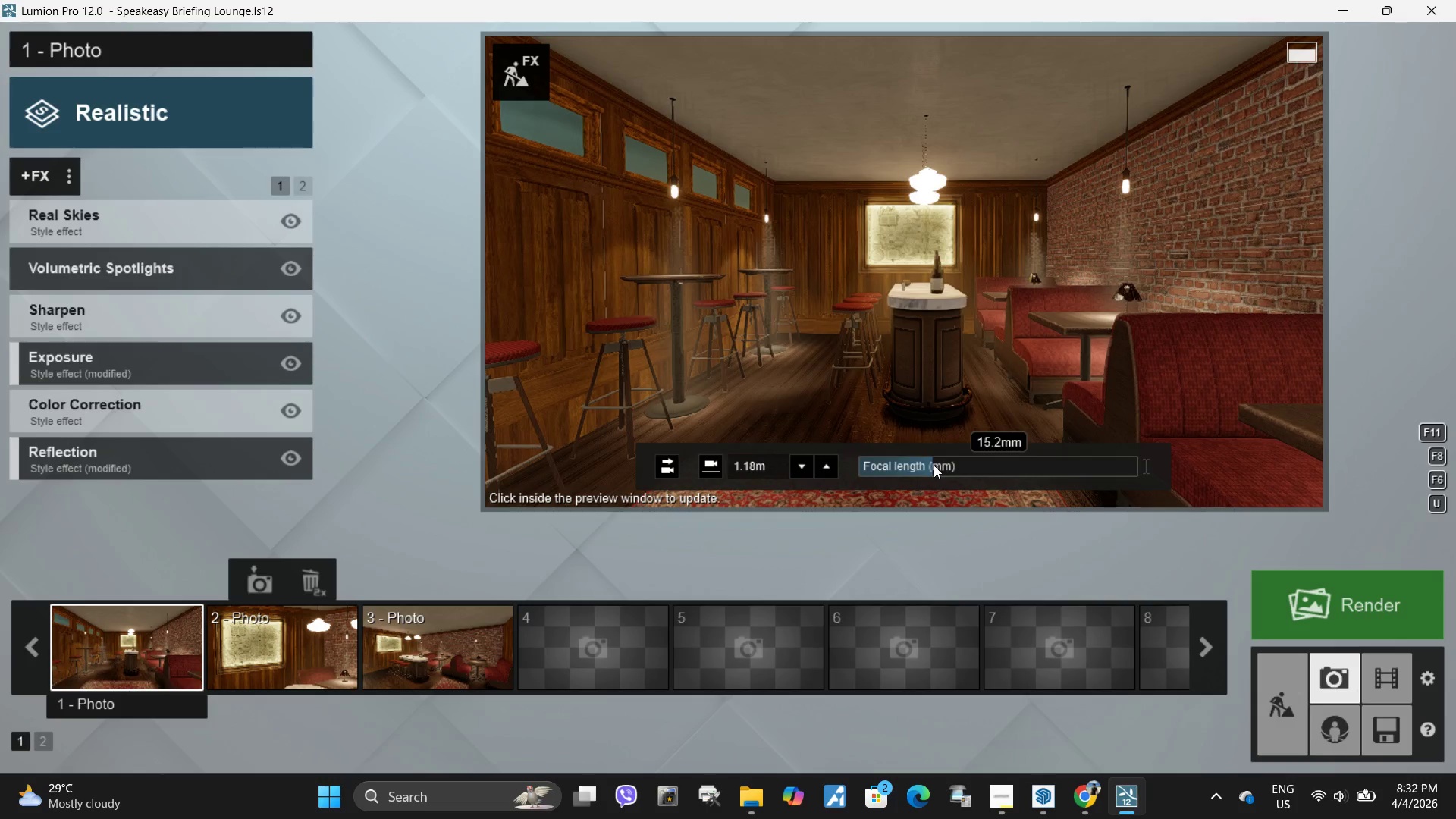 
left_click_drag(start_coordinate=[934, 463], to_coordinate=[951, 441])
 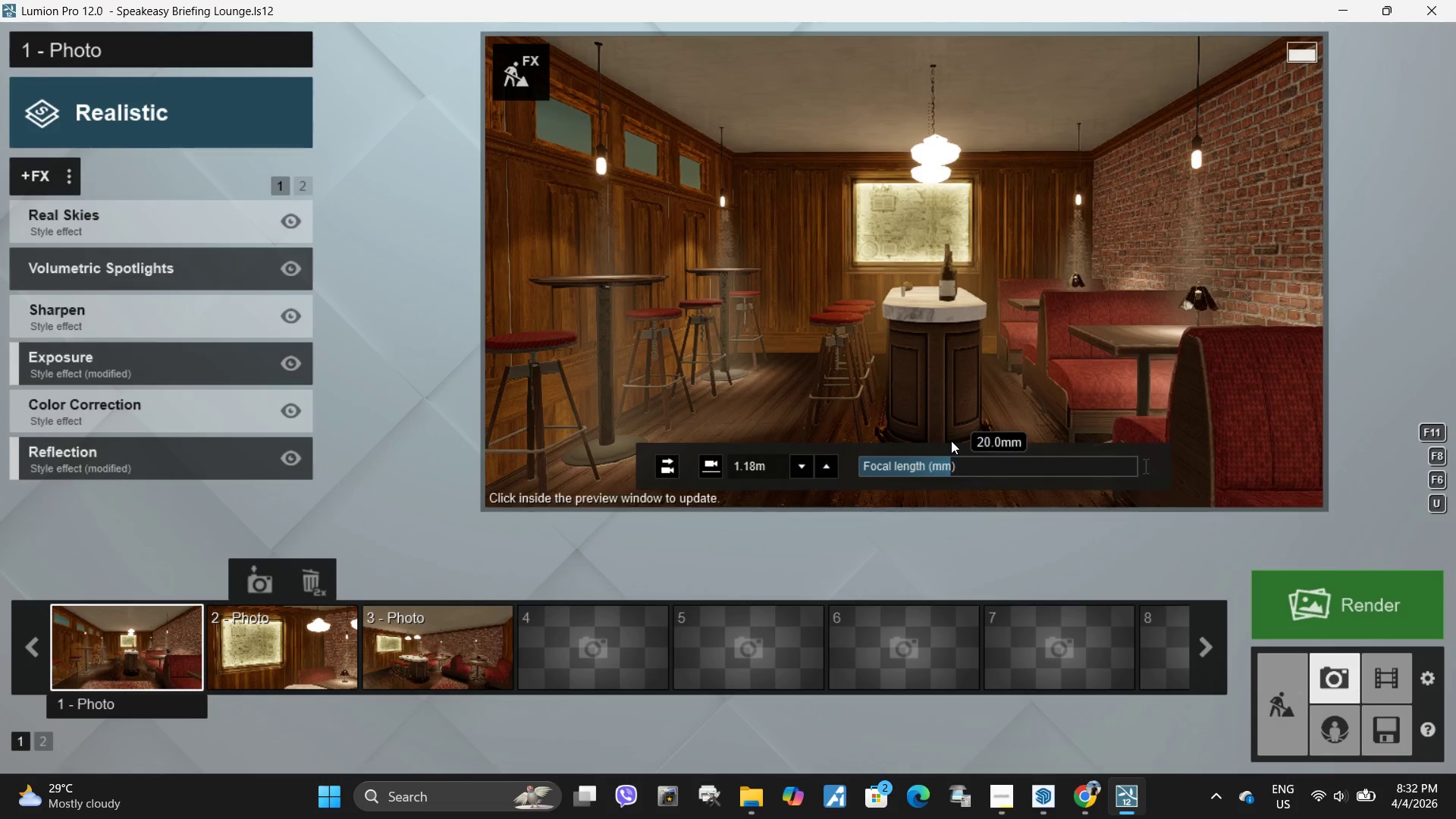 
type(sssww)
 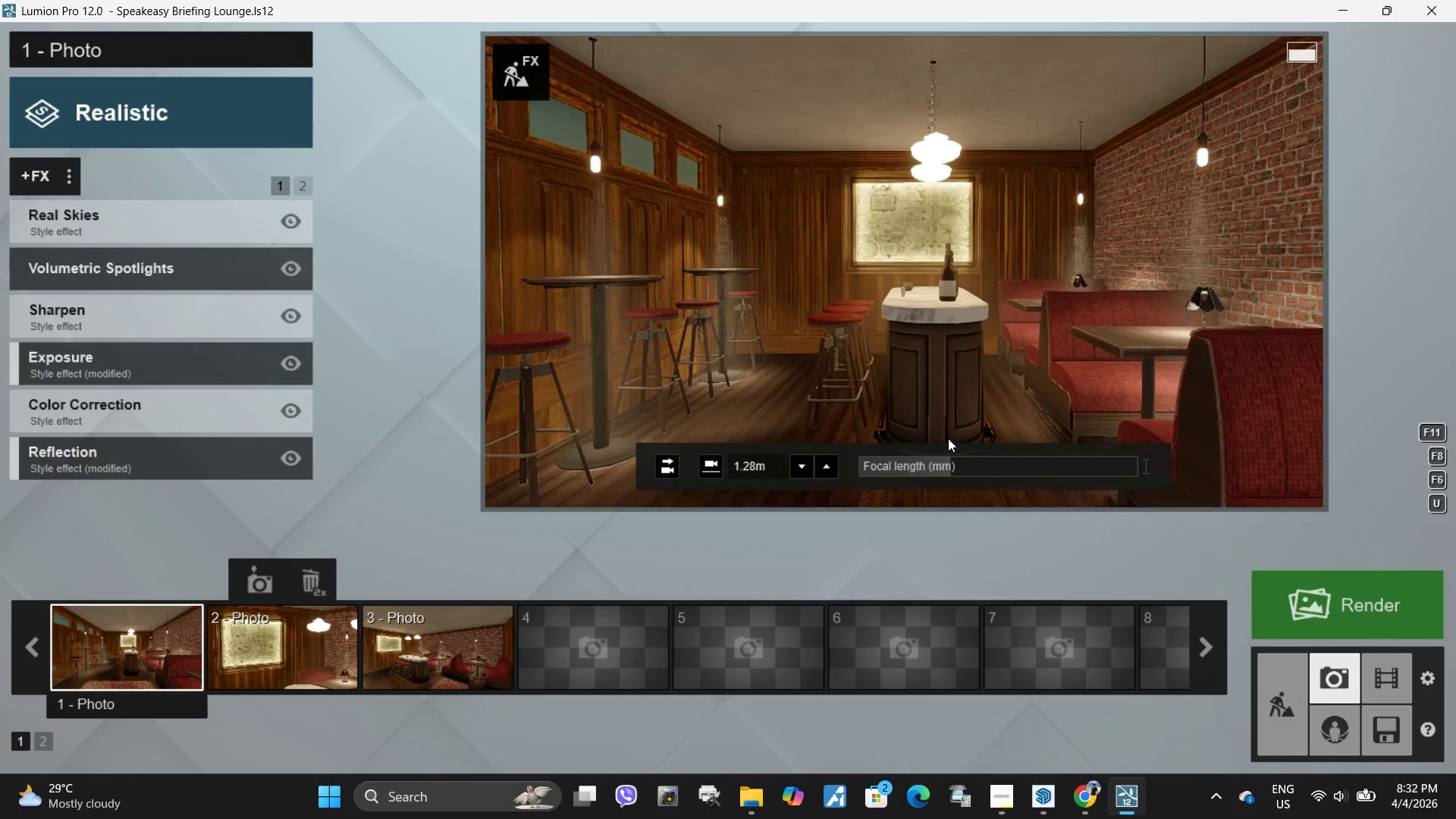 
key(S)
 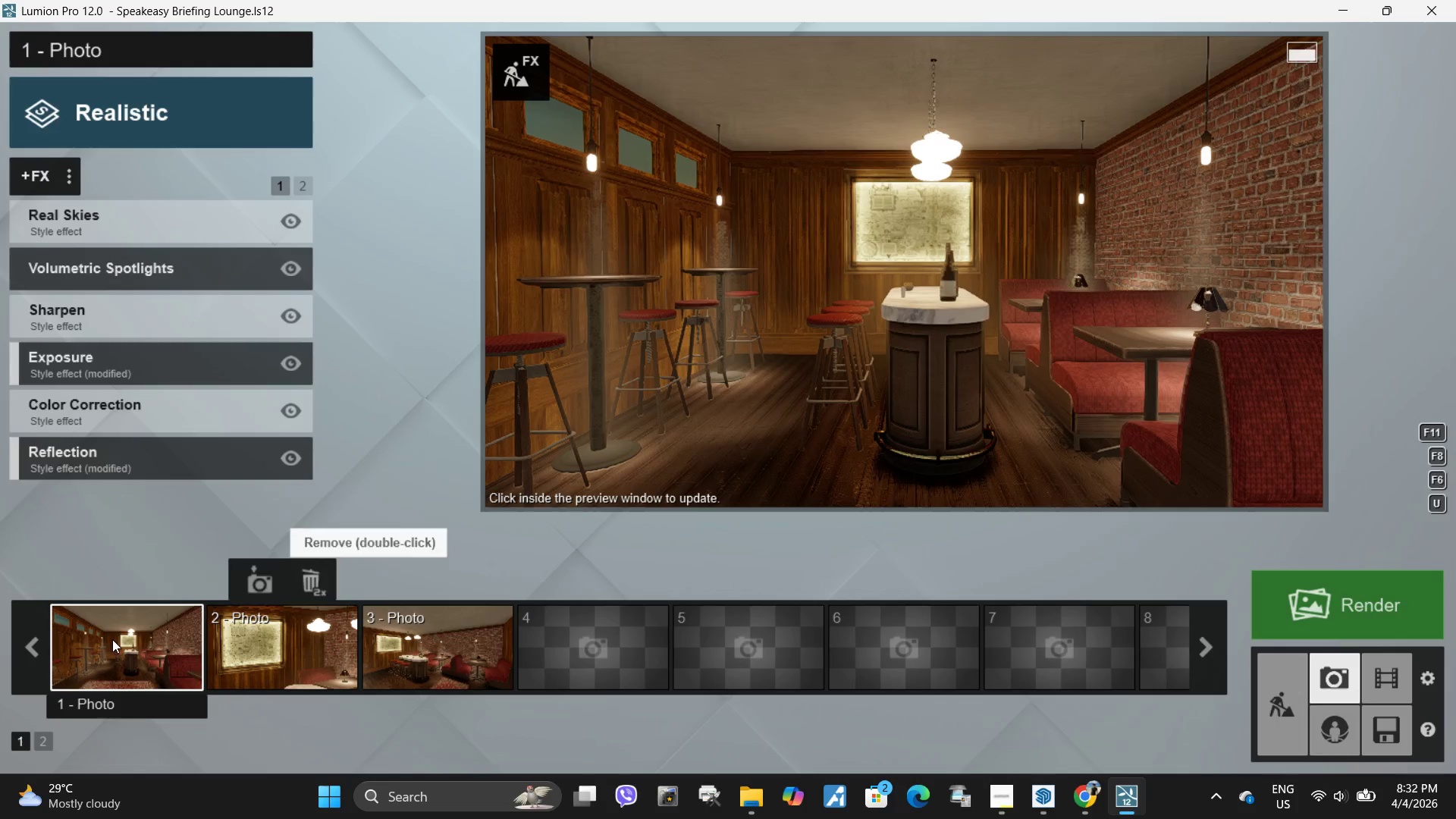 
left_click([114, 639])
 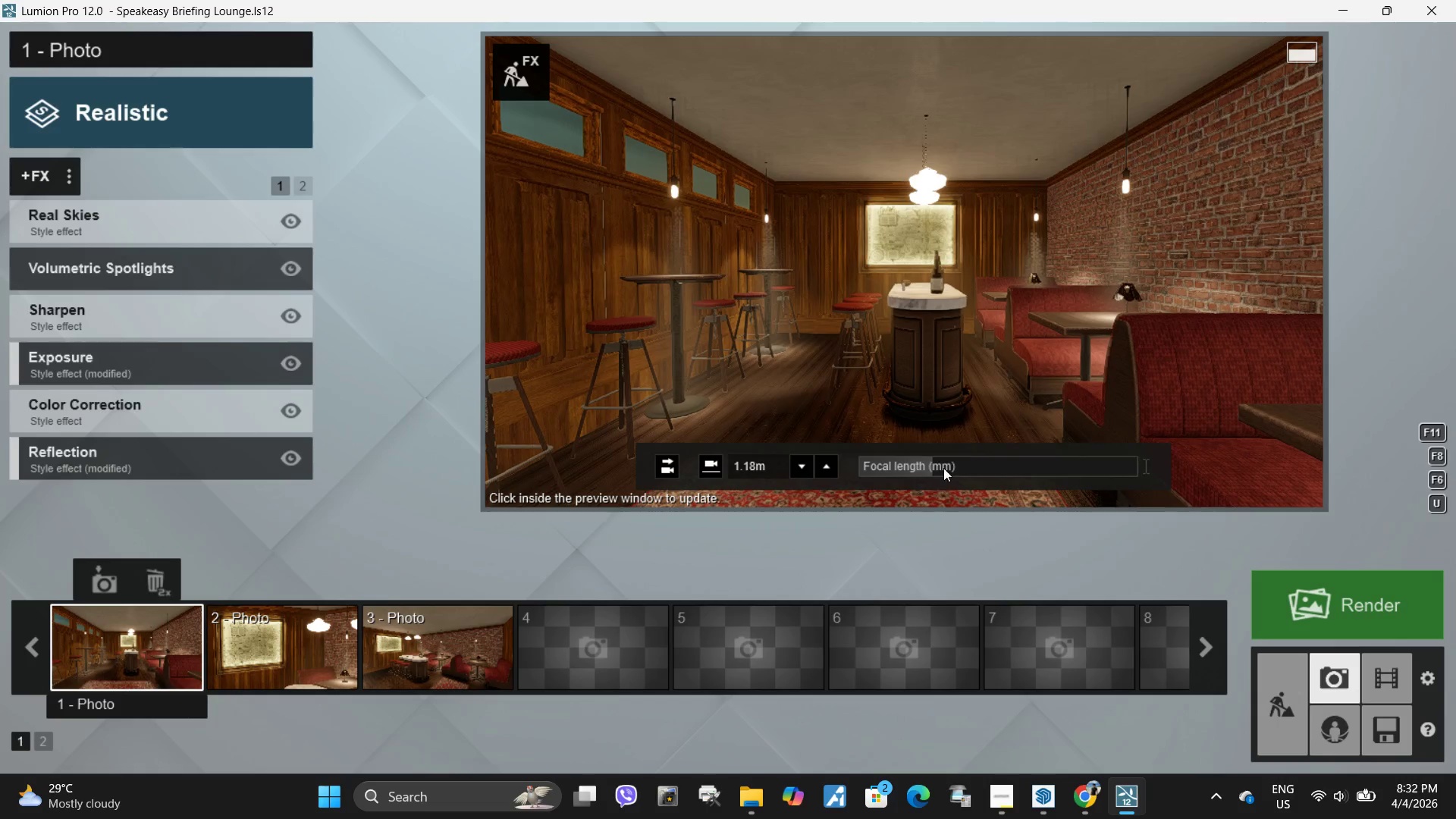 
left_click_drag(start_coordinate=[926, 464], to_coordinate=[946, 464])
 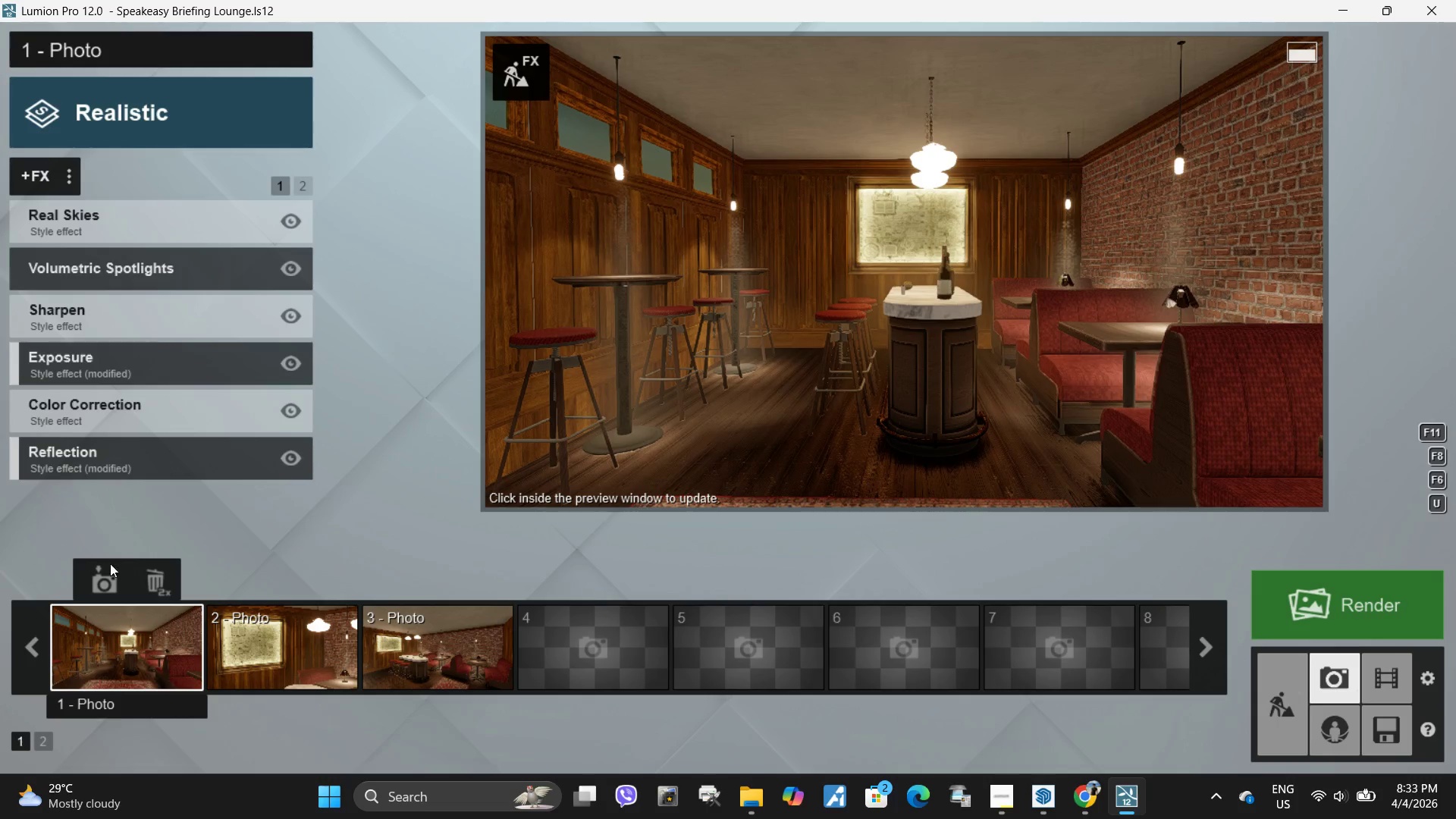 
hold_key(key=S, duration=0.45)
 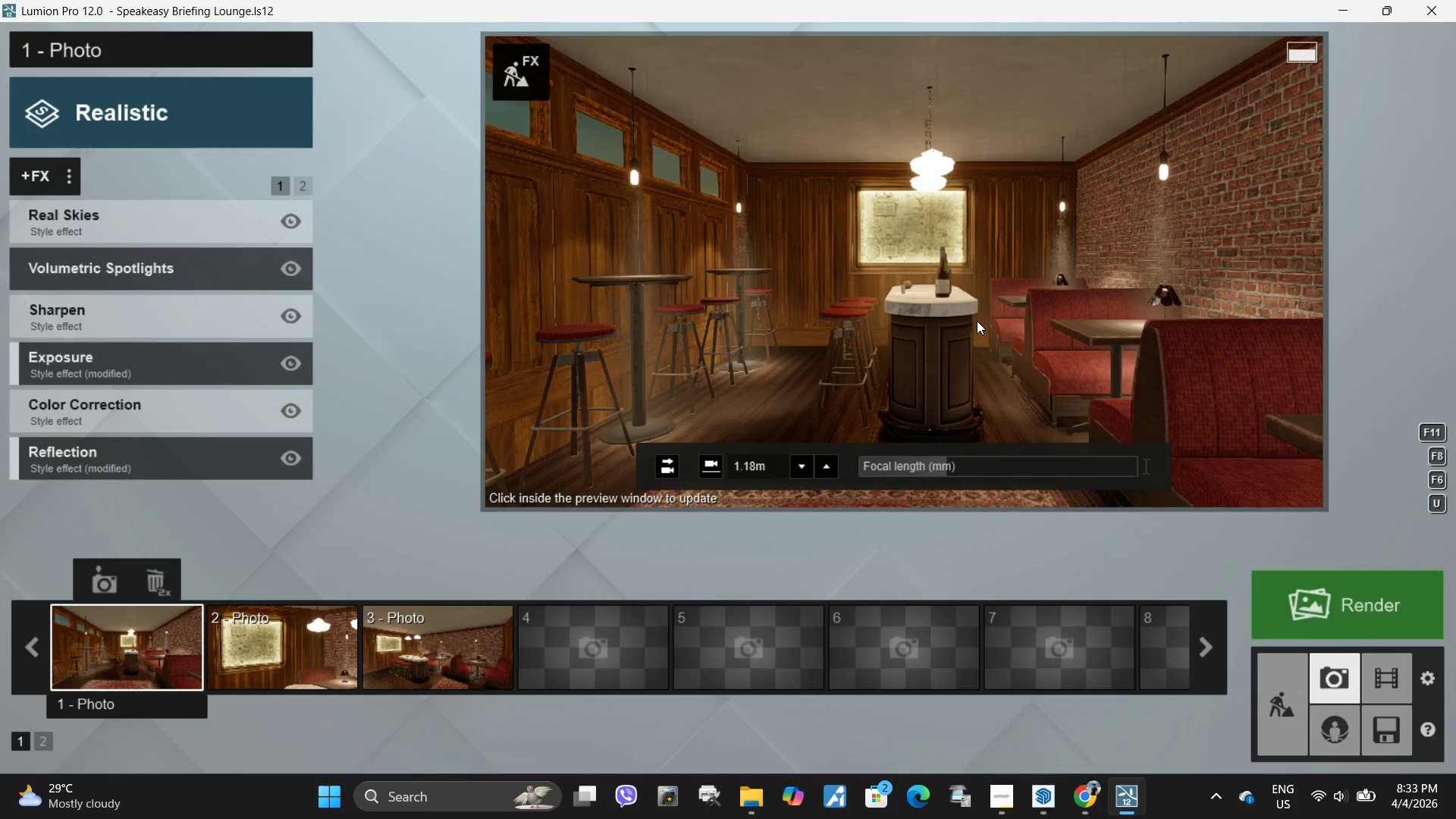 
type(sssw)
 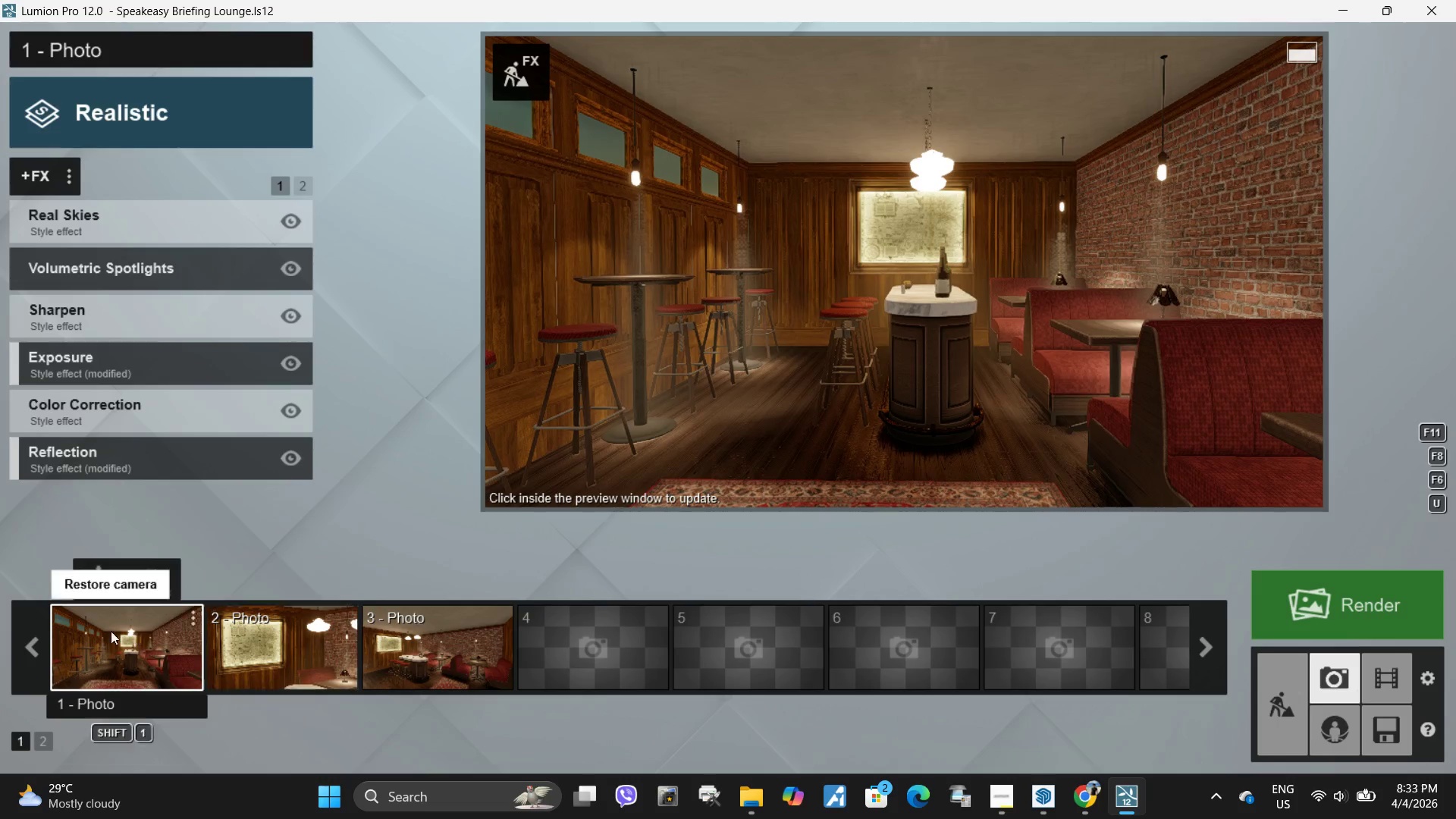 
left_click([100, 588])
 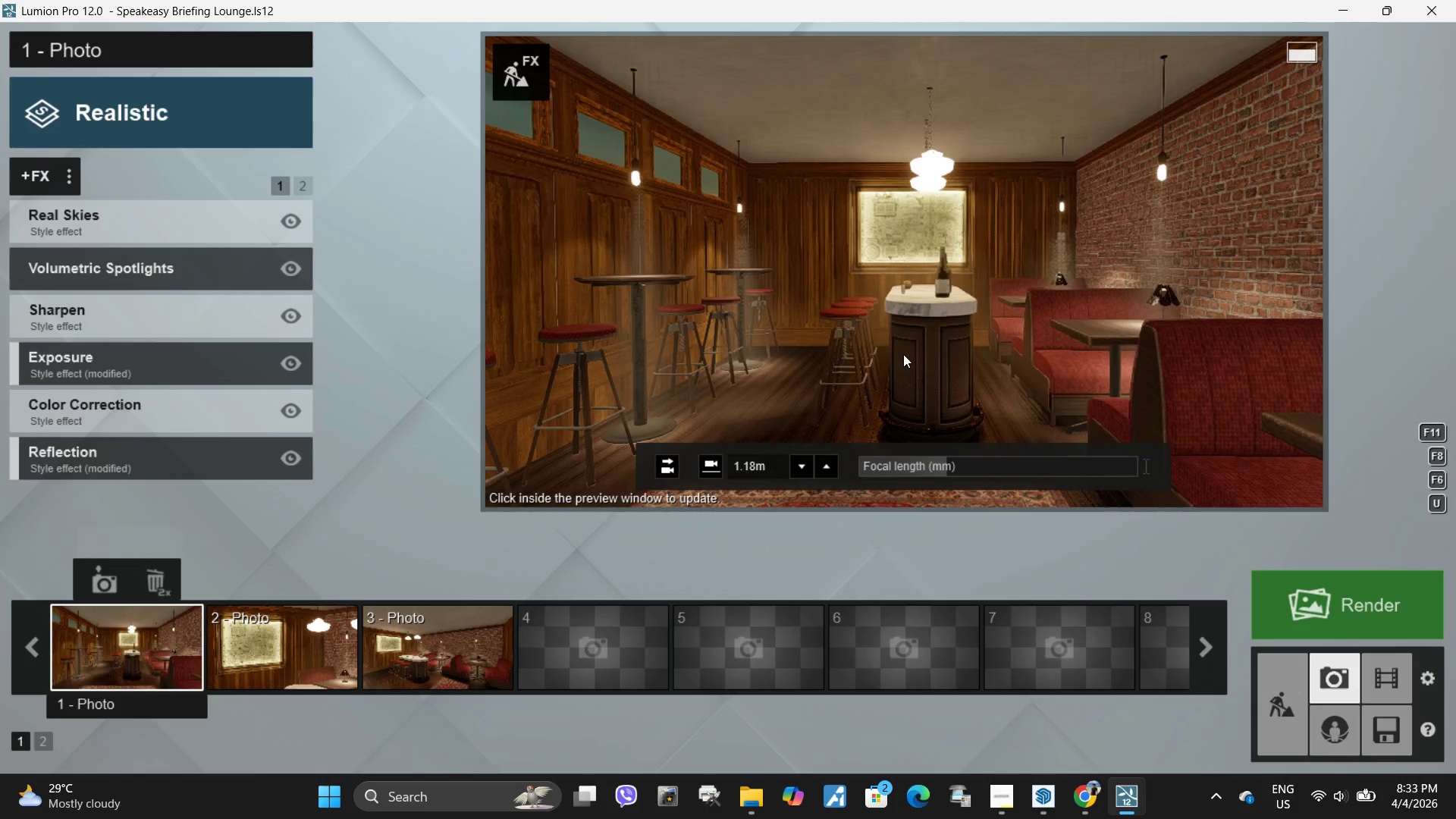 
left_click([903, 354])
 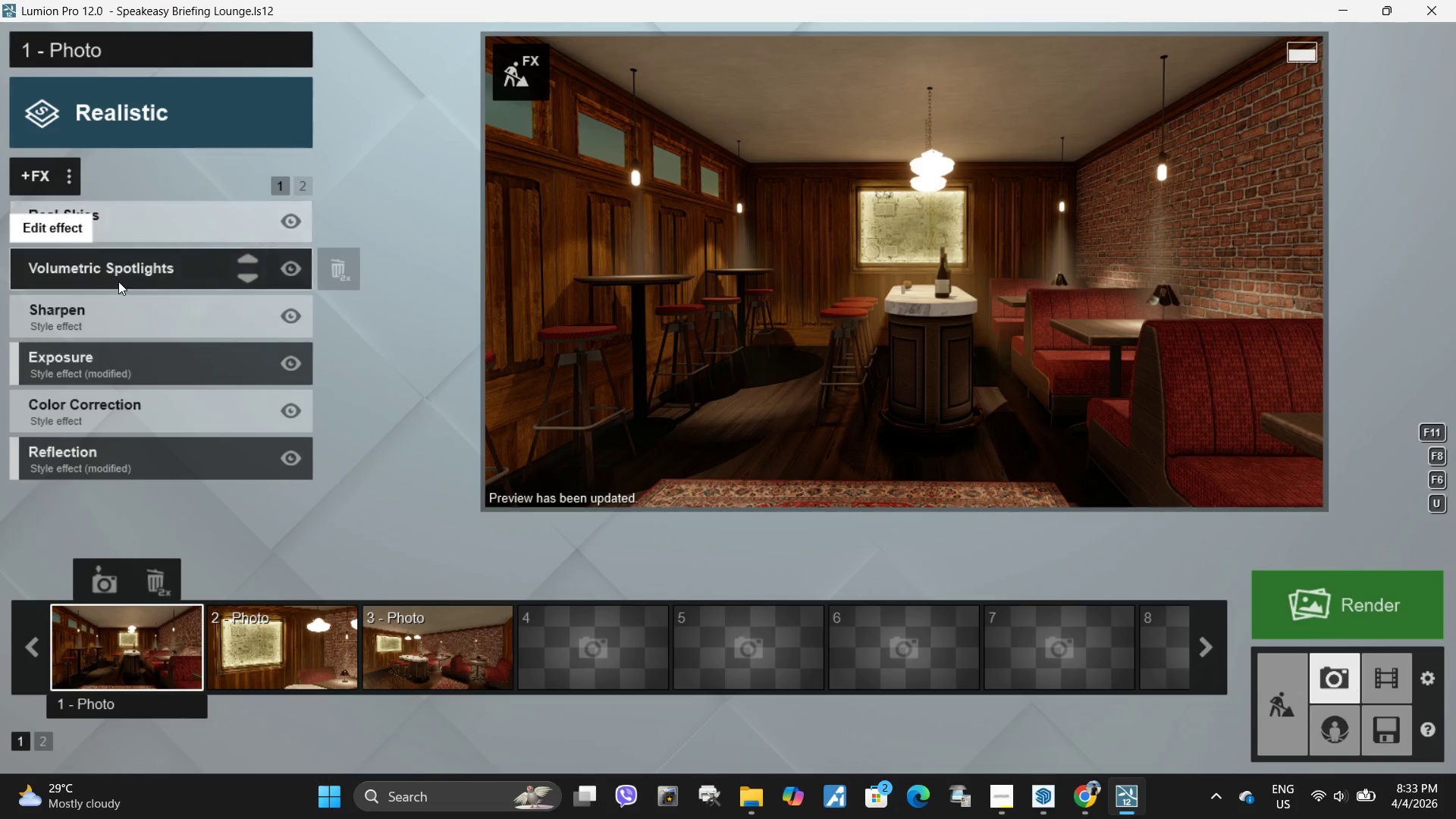 
wait(7.36)
 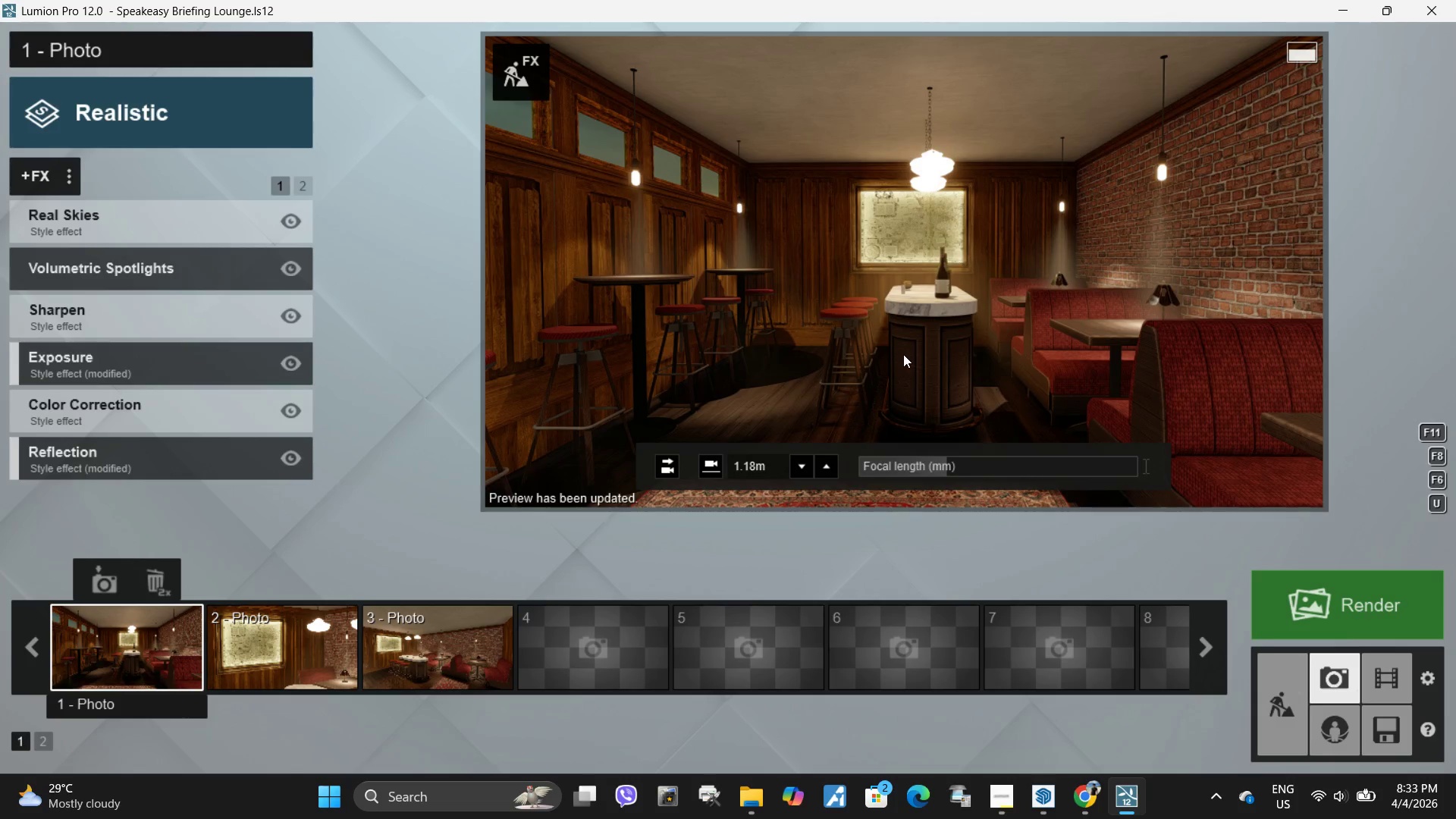 
mouse_move([1061, 779])
 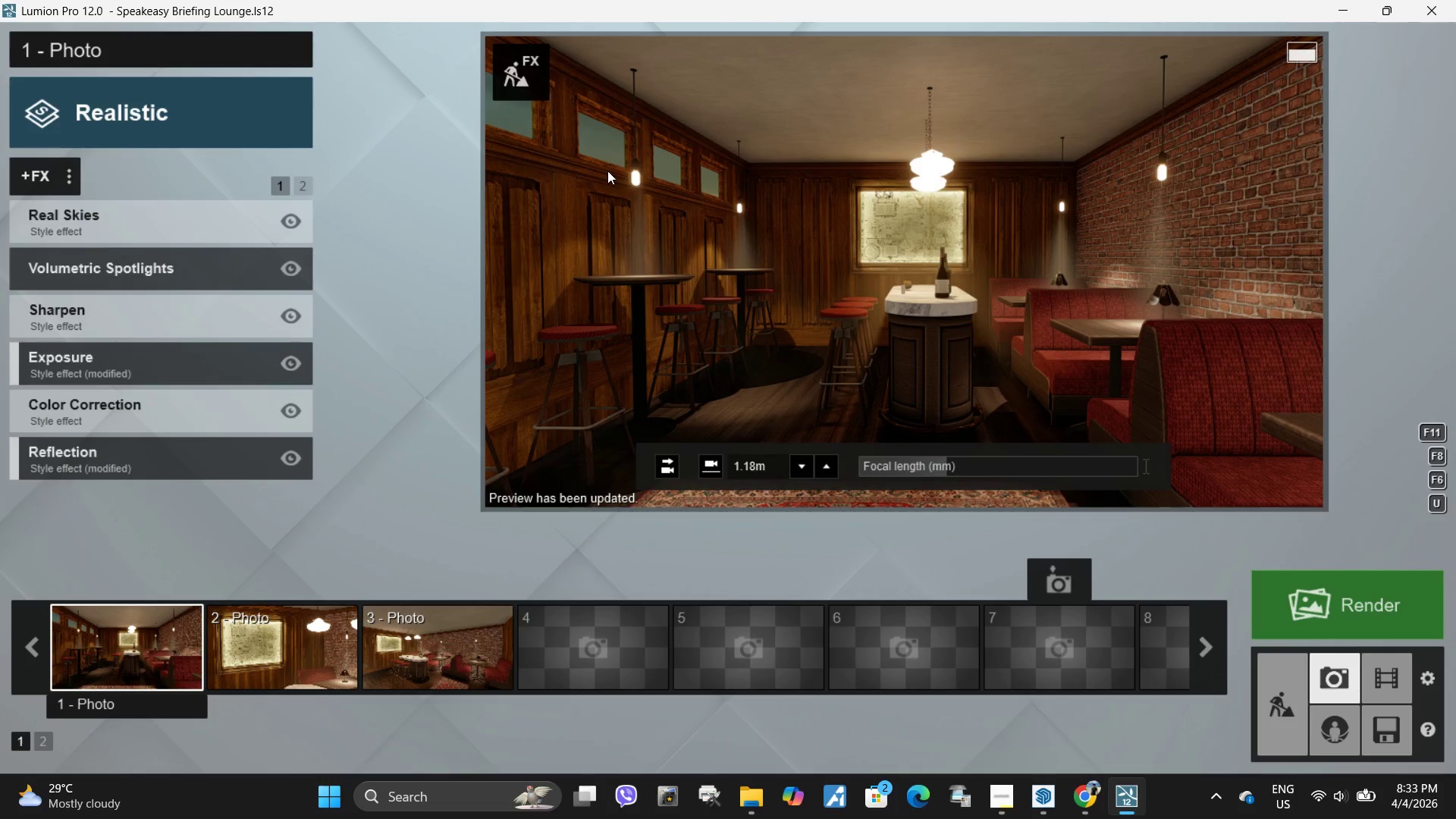 
left_click([512, 70])
 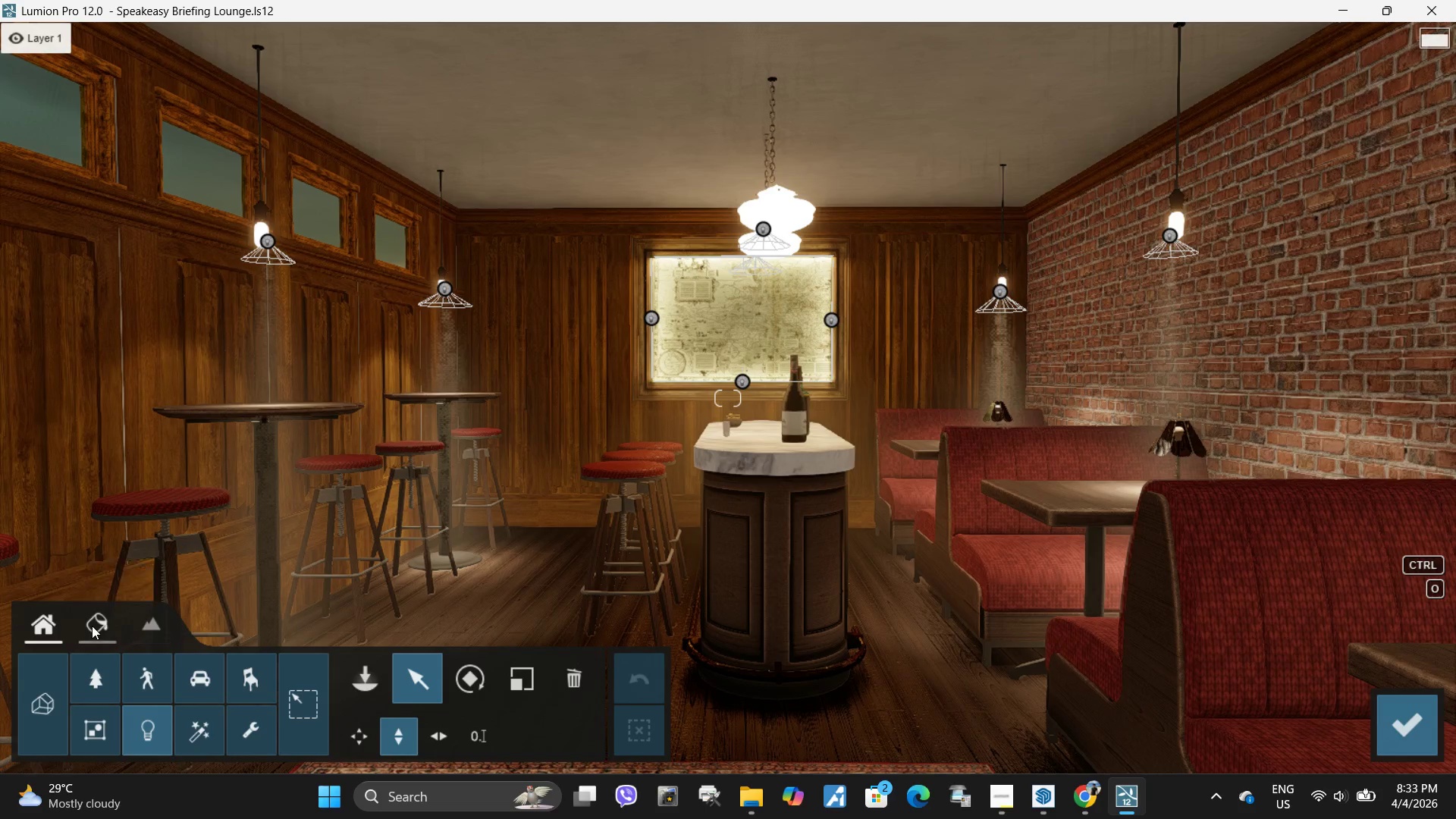 
mouse_move([1471, 795])
 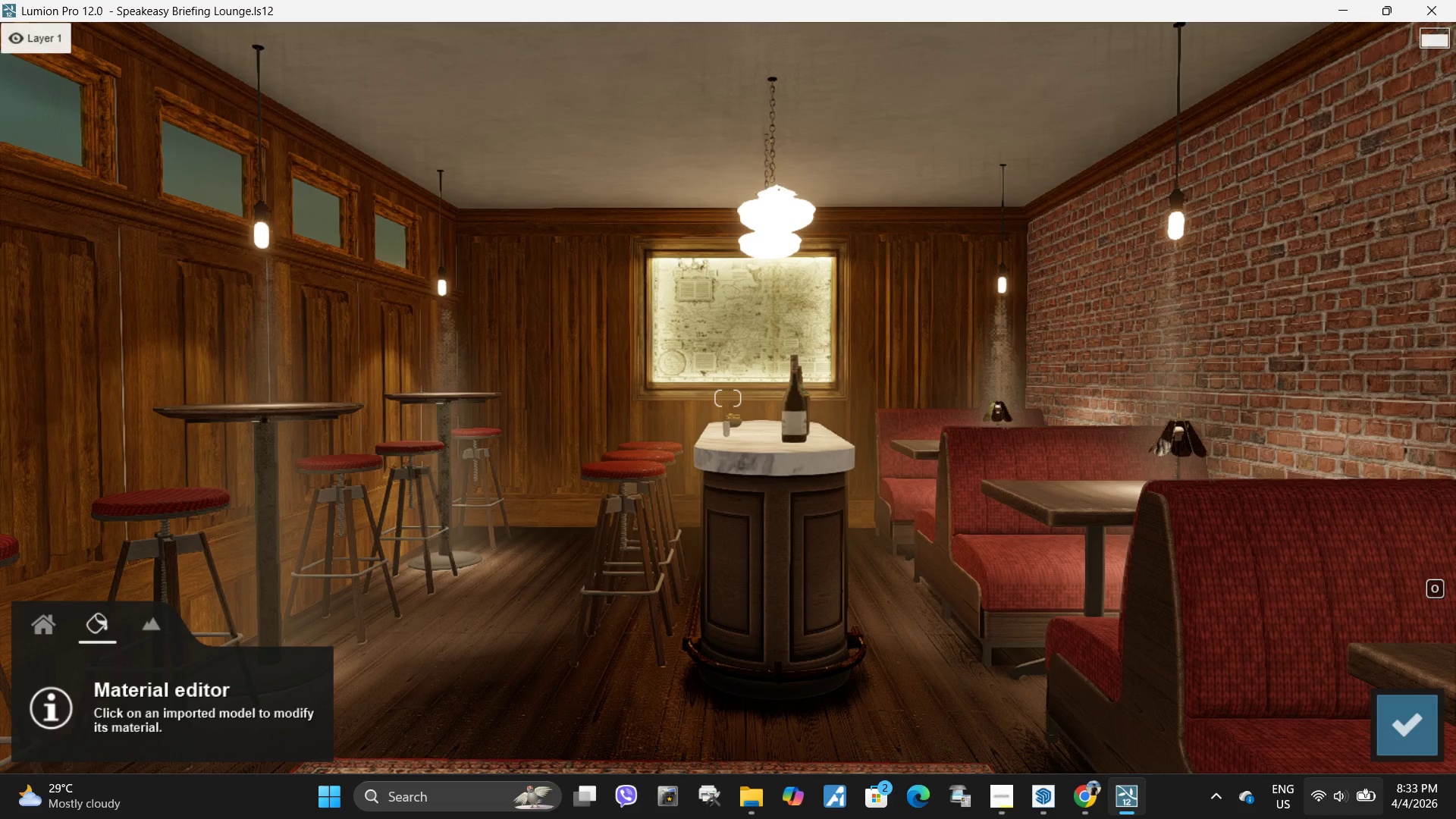 
wait(9.1)
 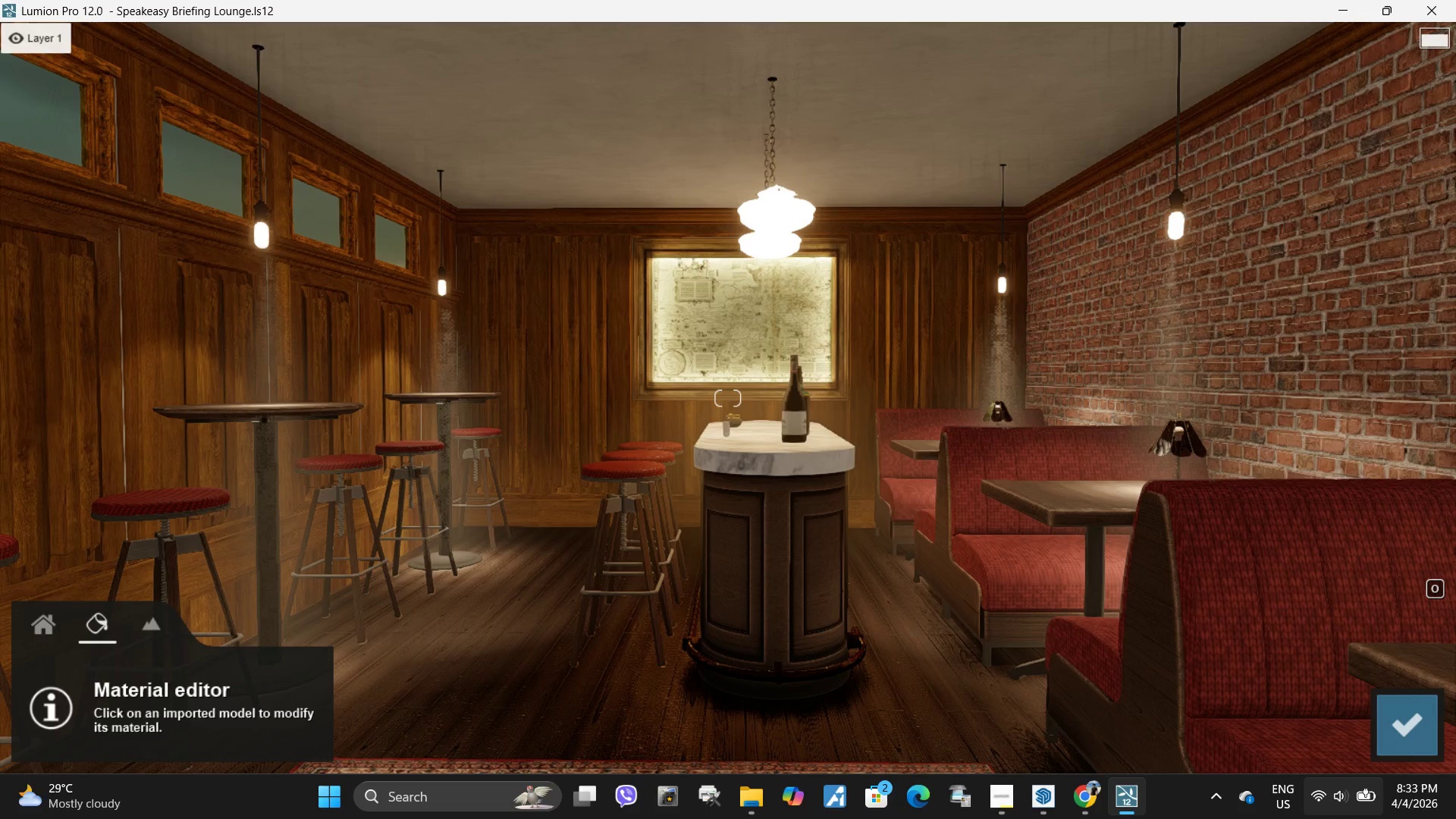 
left_click([1414, 730])
 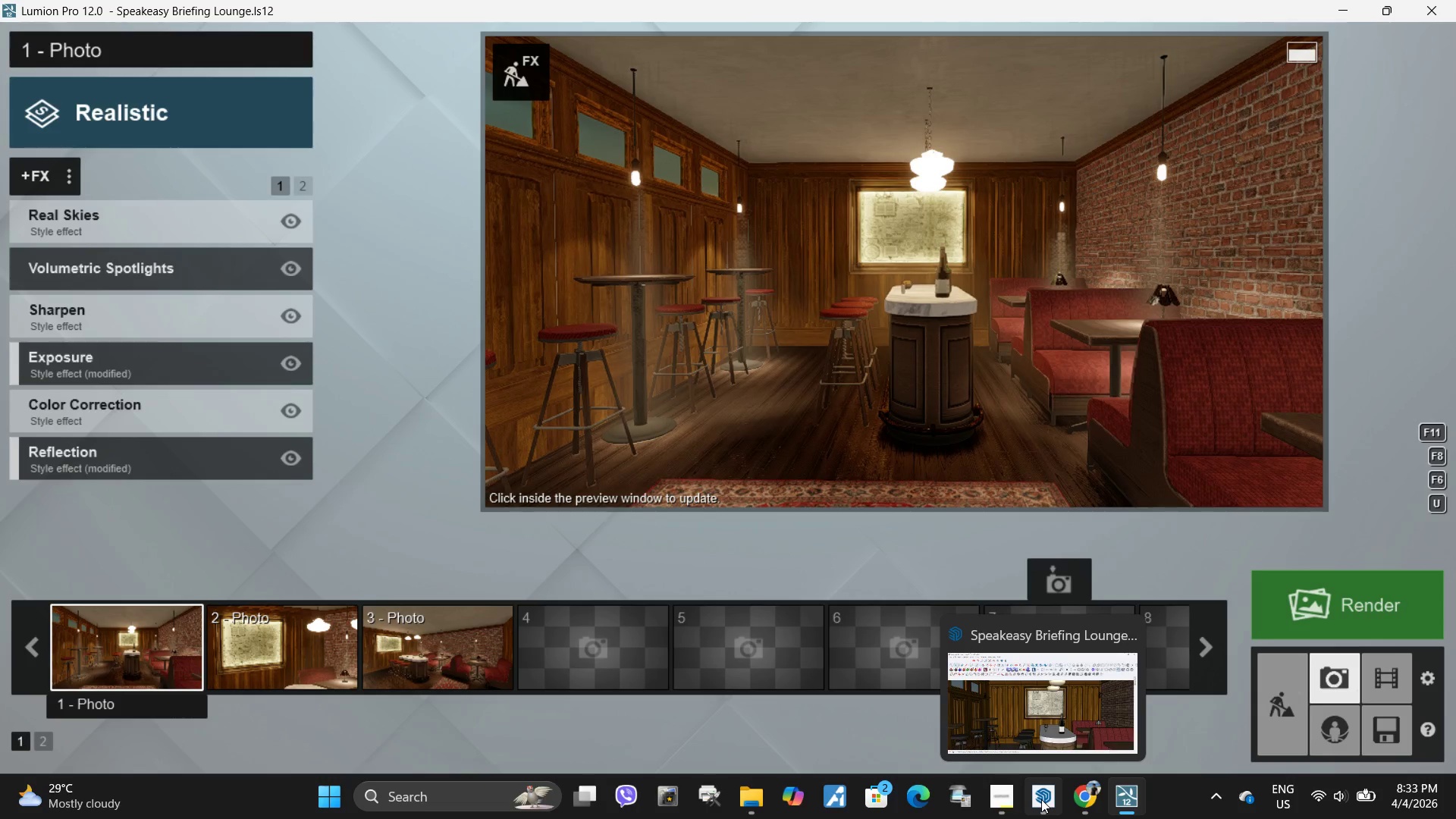 
wait(8.39)
 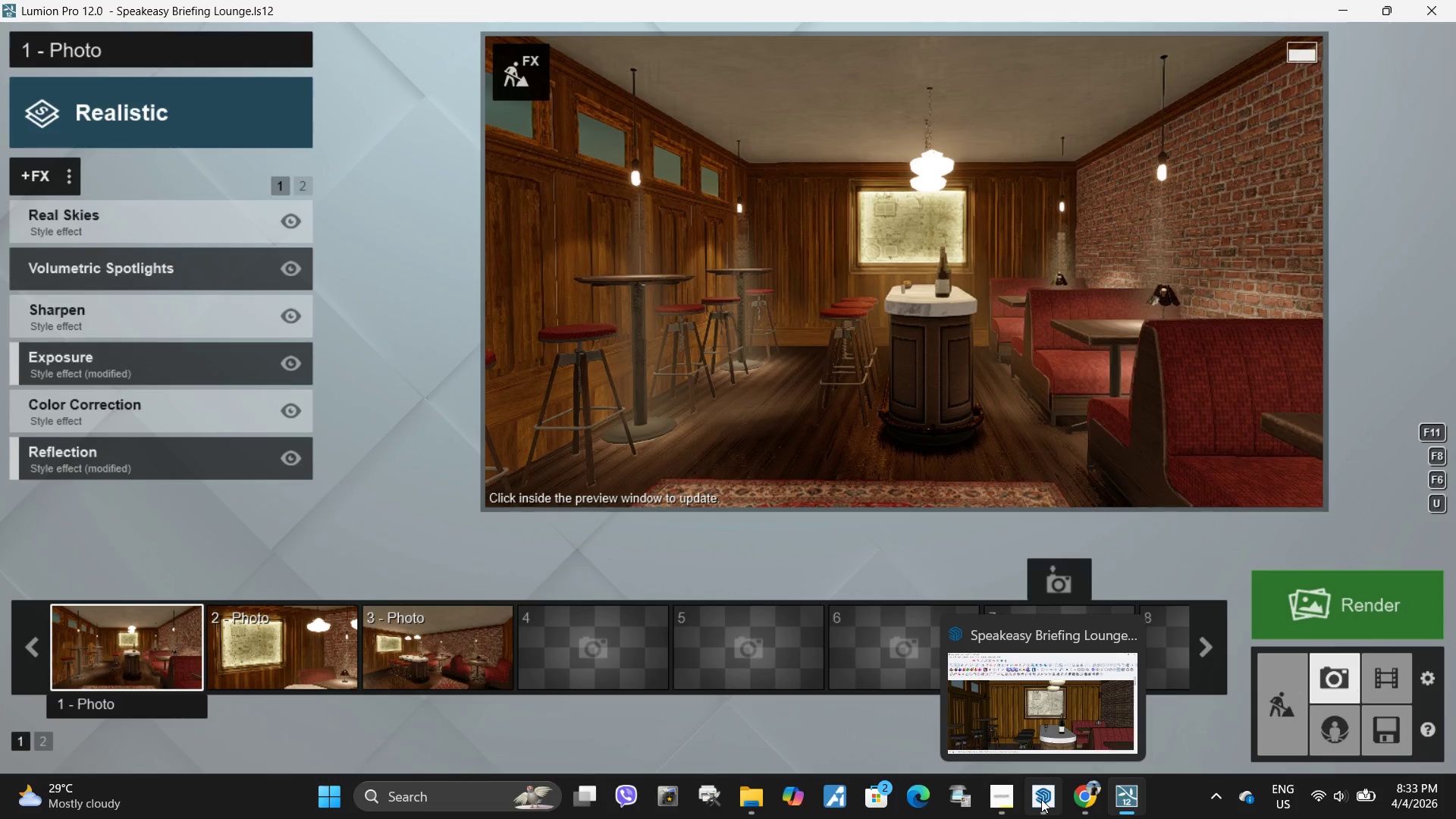 
left_click([1041, 799])
 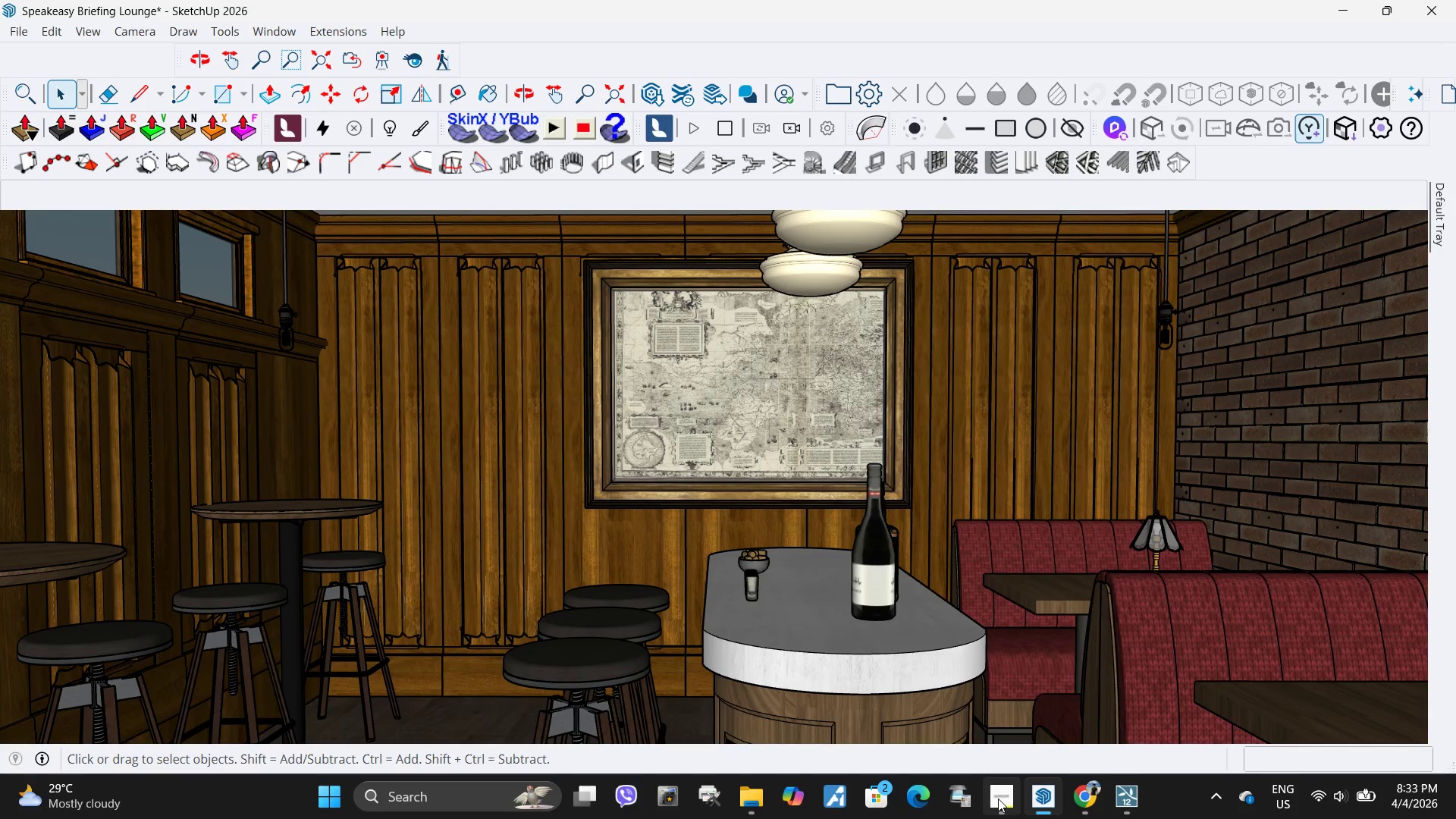 
left_click([998, 799])